 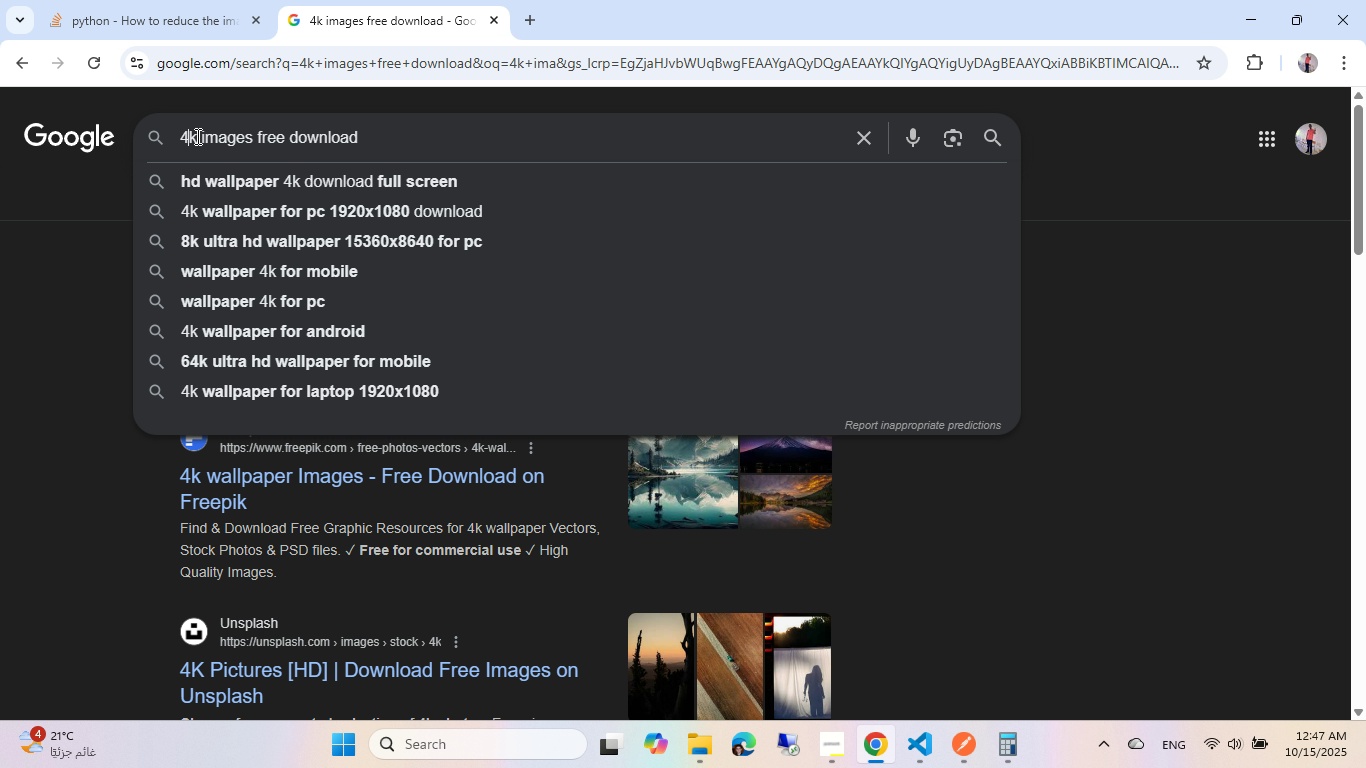 
key(ArrowRight)
 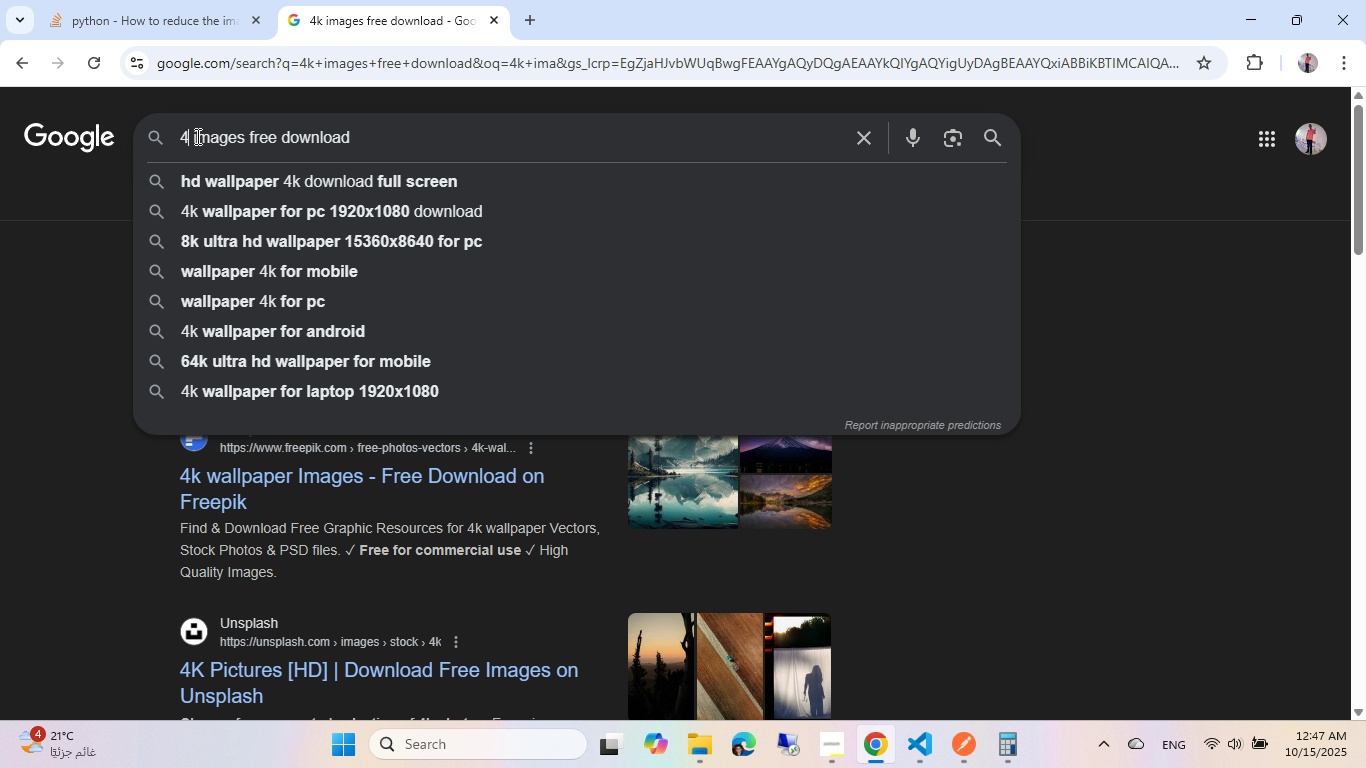 
key(Backspace)
key(Backspace)
key(Backspace)
type(gif)
 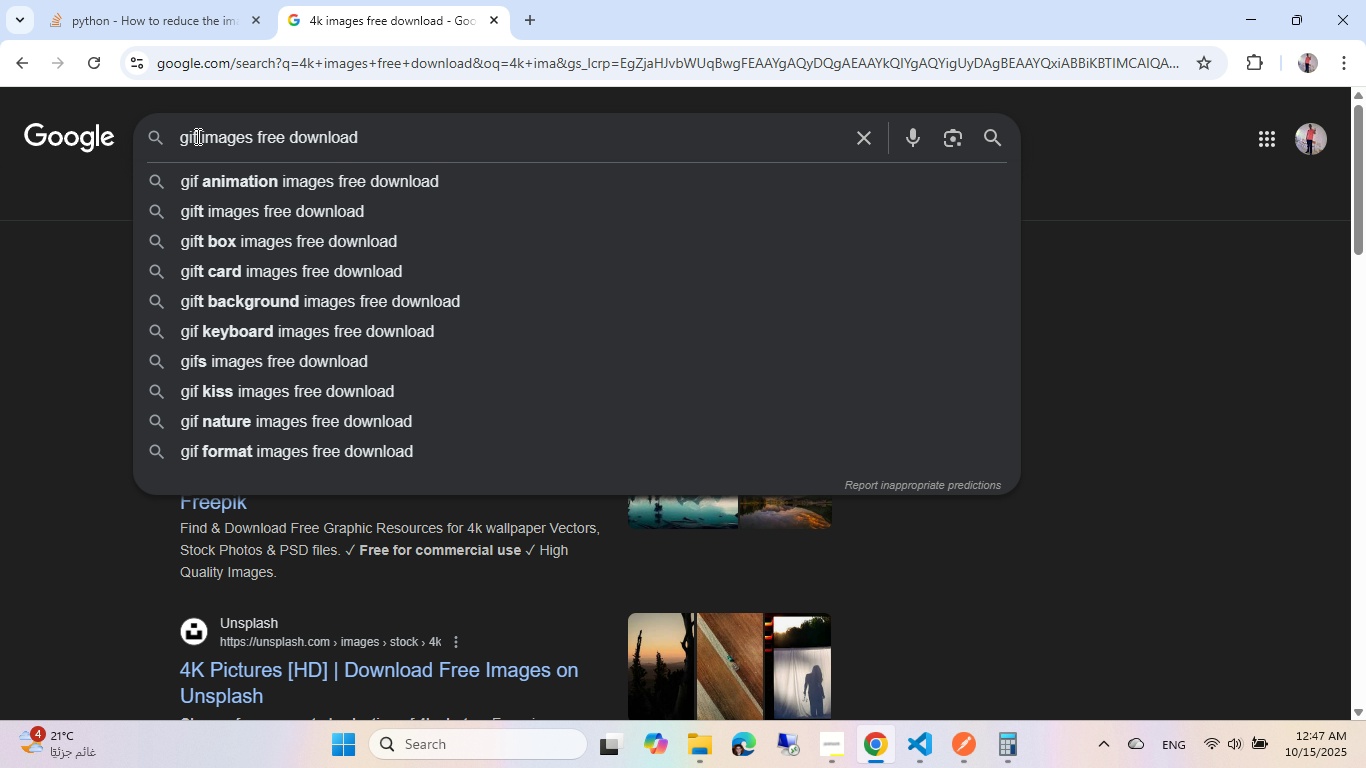 
key(Enter)
 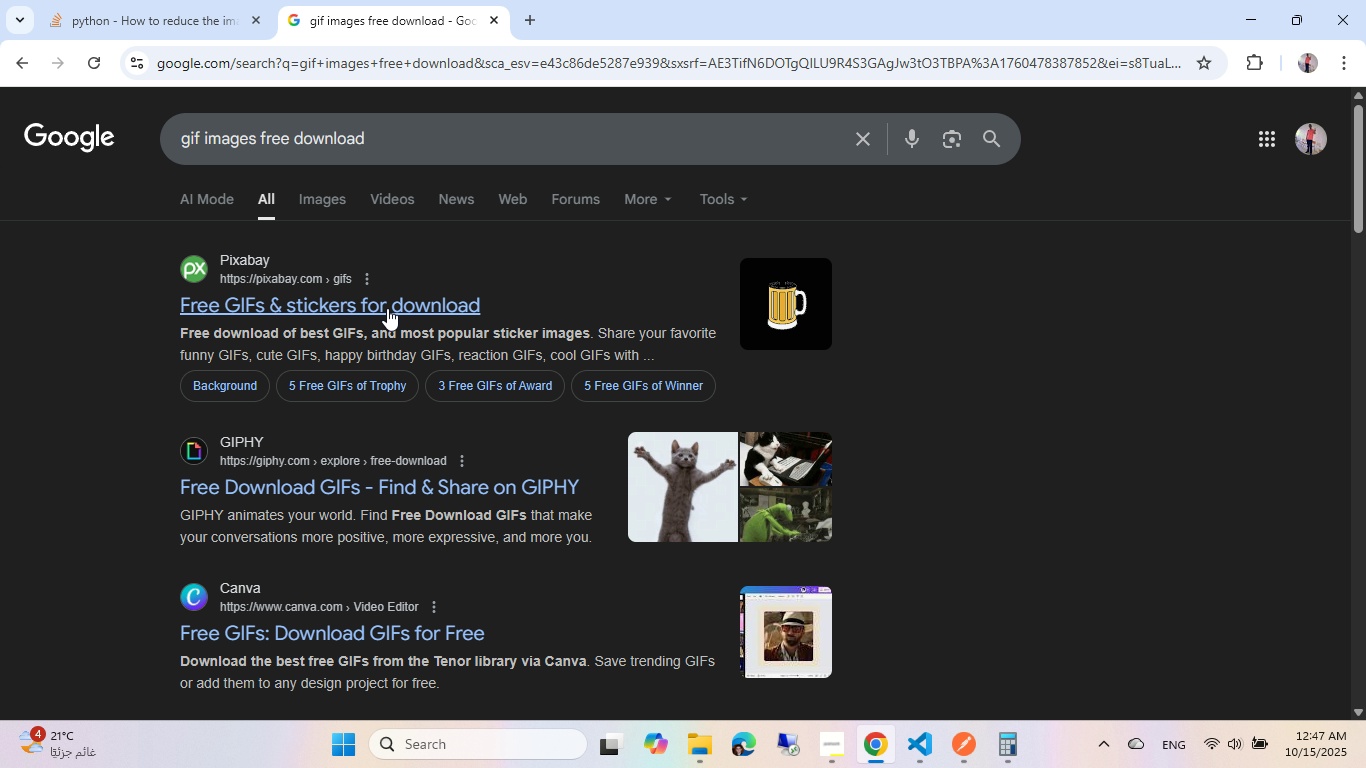 
wait(5.94)
 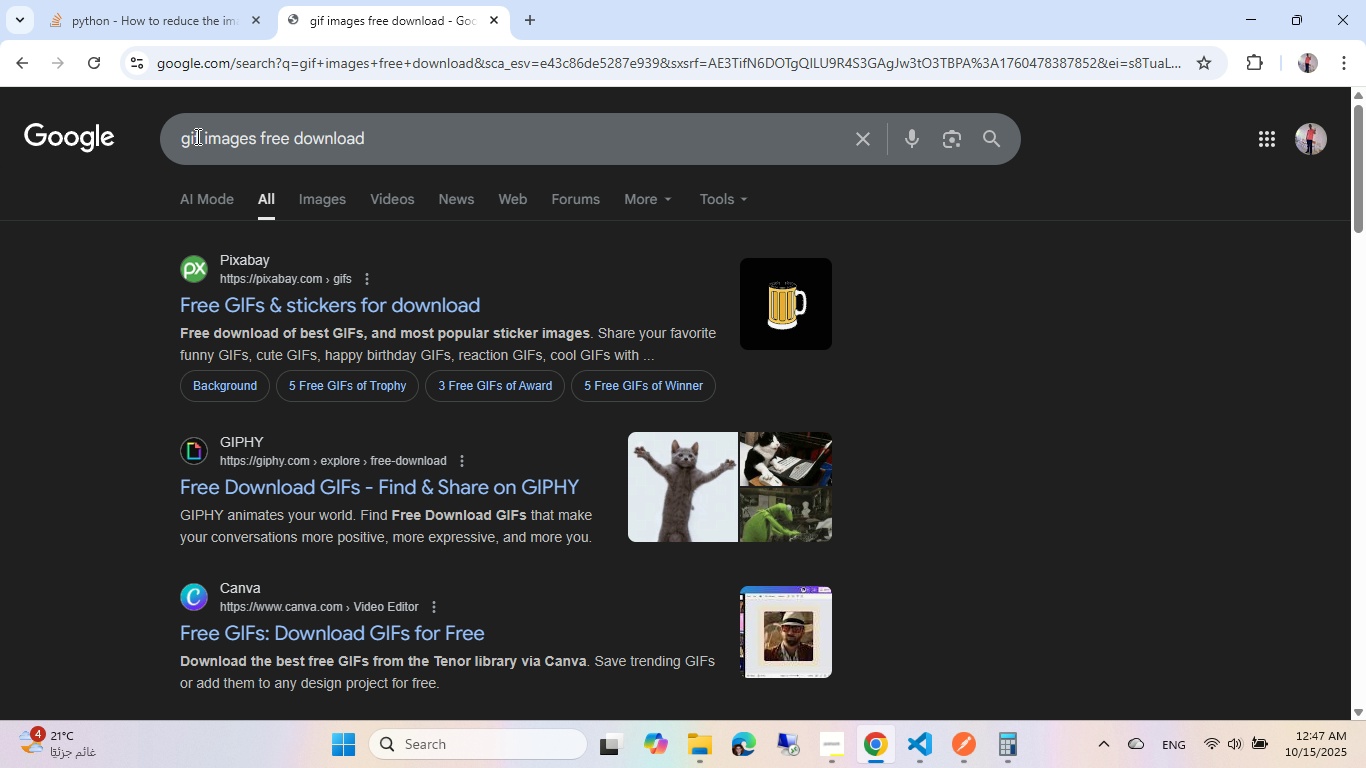 
left_click([383, 460])
 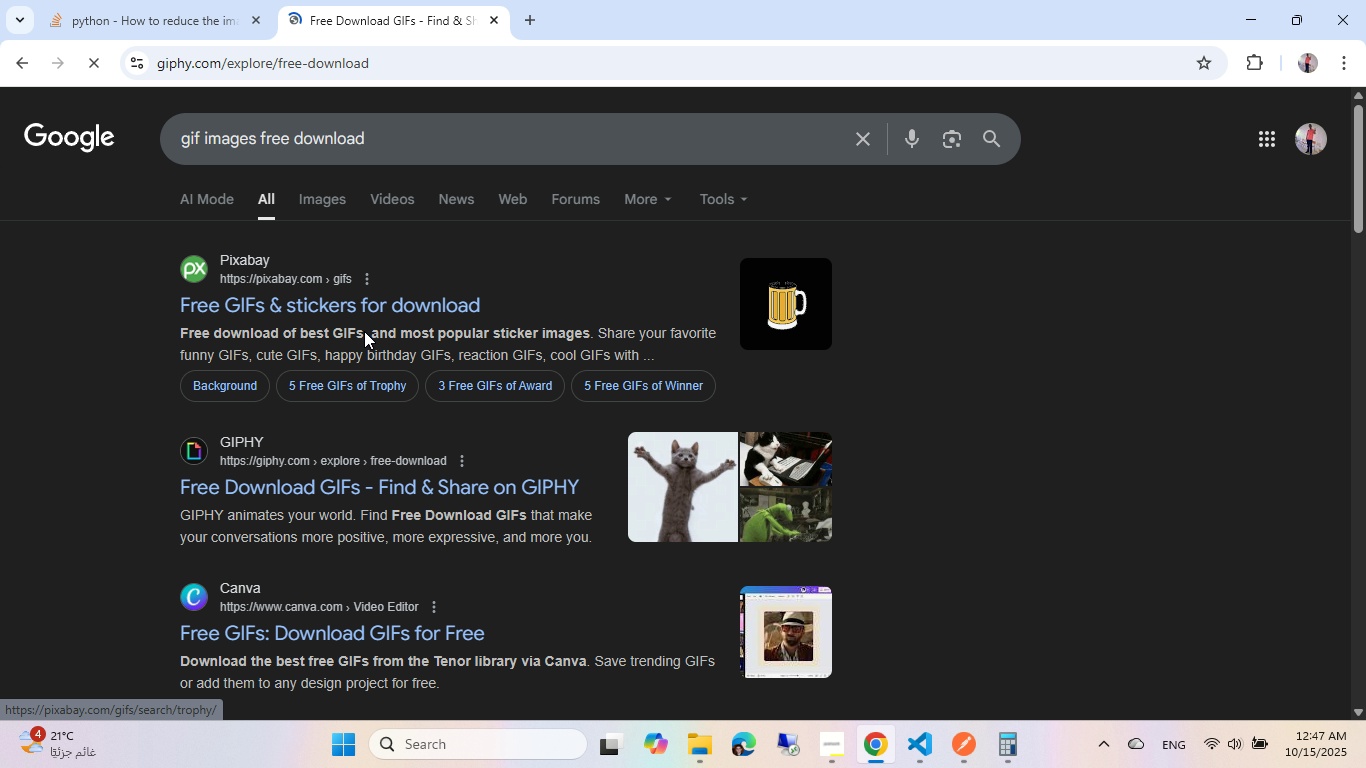 
mouse_move([431, 261])
 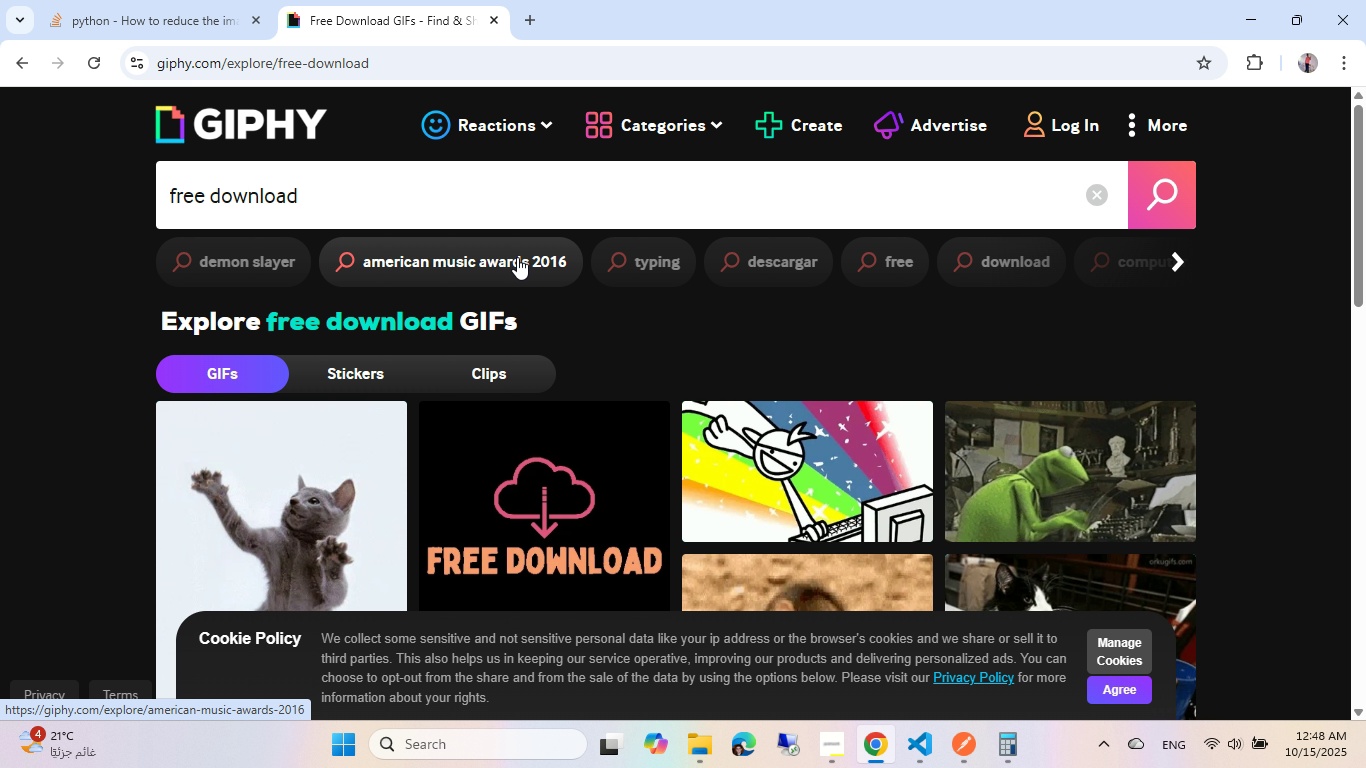 
scroll: coordinate [493, 271], scroll_direction: down, amount: 4.0
 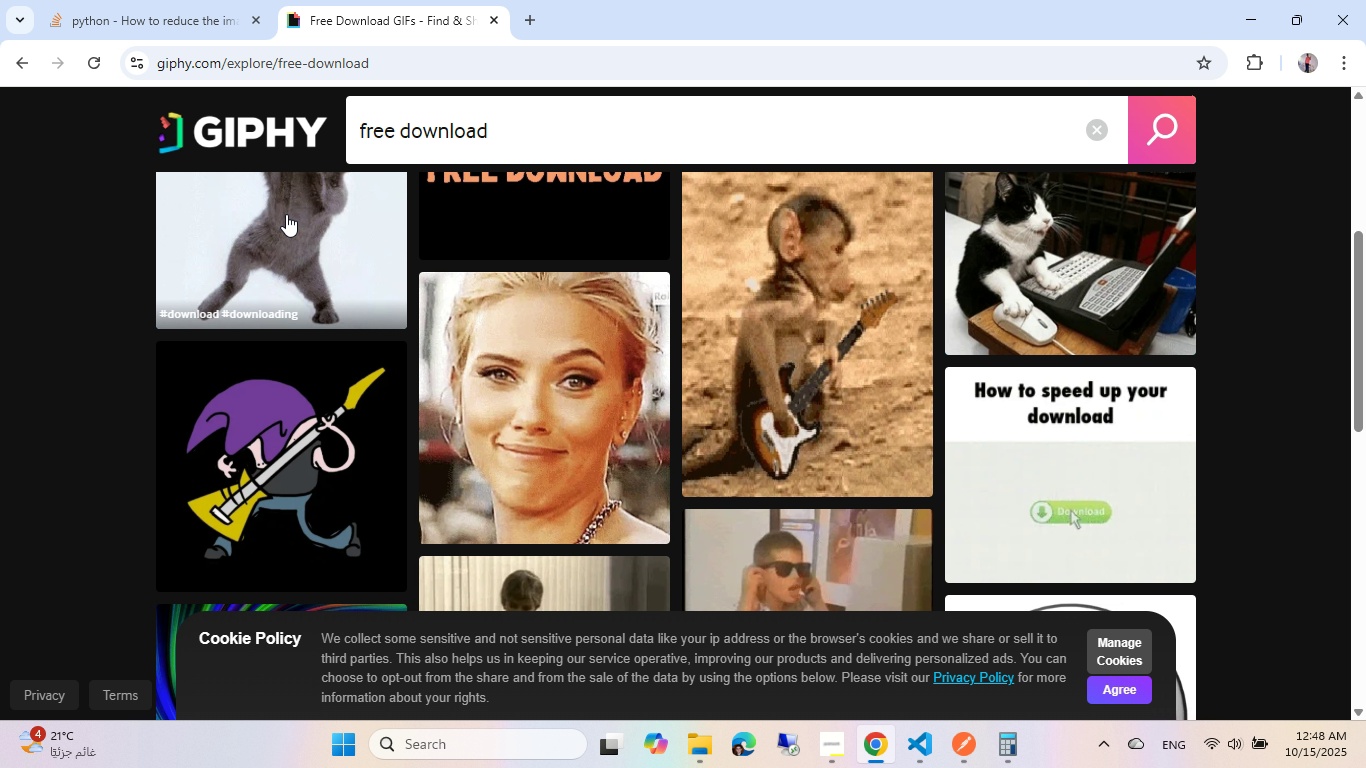 
scroll: coordinate [286, 214], scroll_direction: up, amount: 2.0
 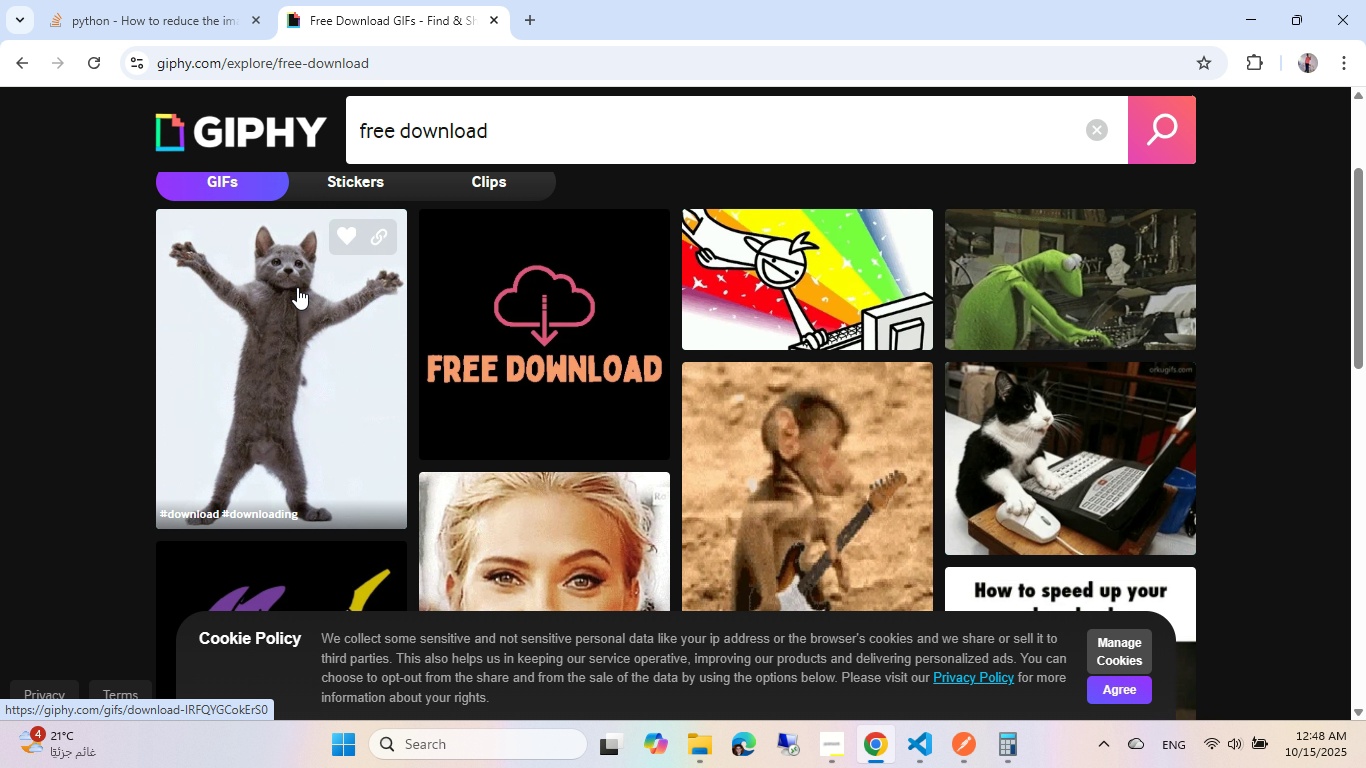 
left_click([297, 287])
 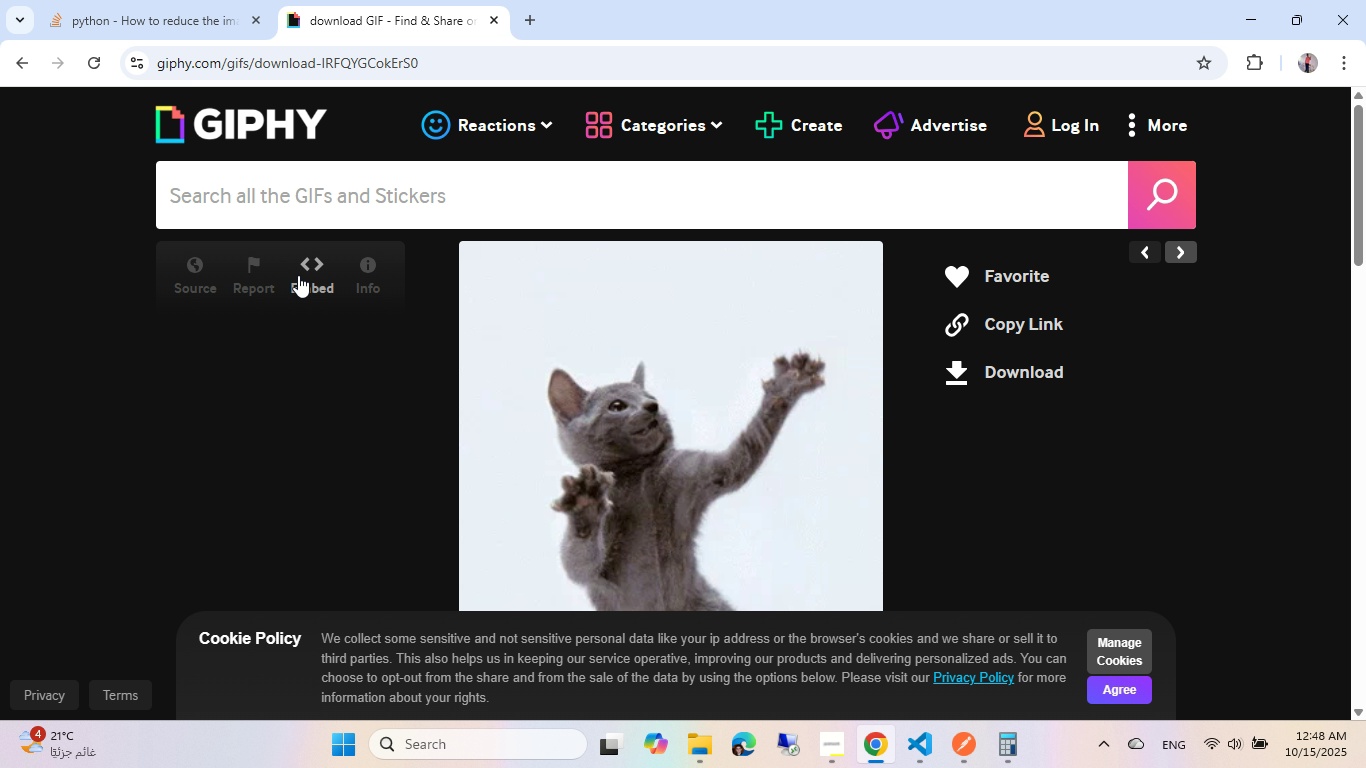 
scroll: coordinate [535, 330], scroll_direction: down, amount: 6.0
 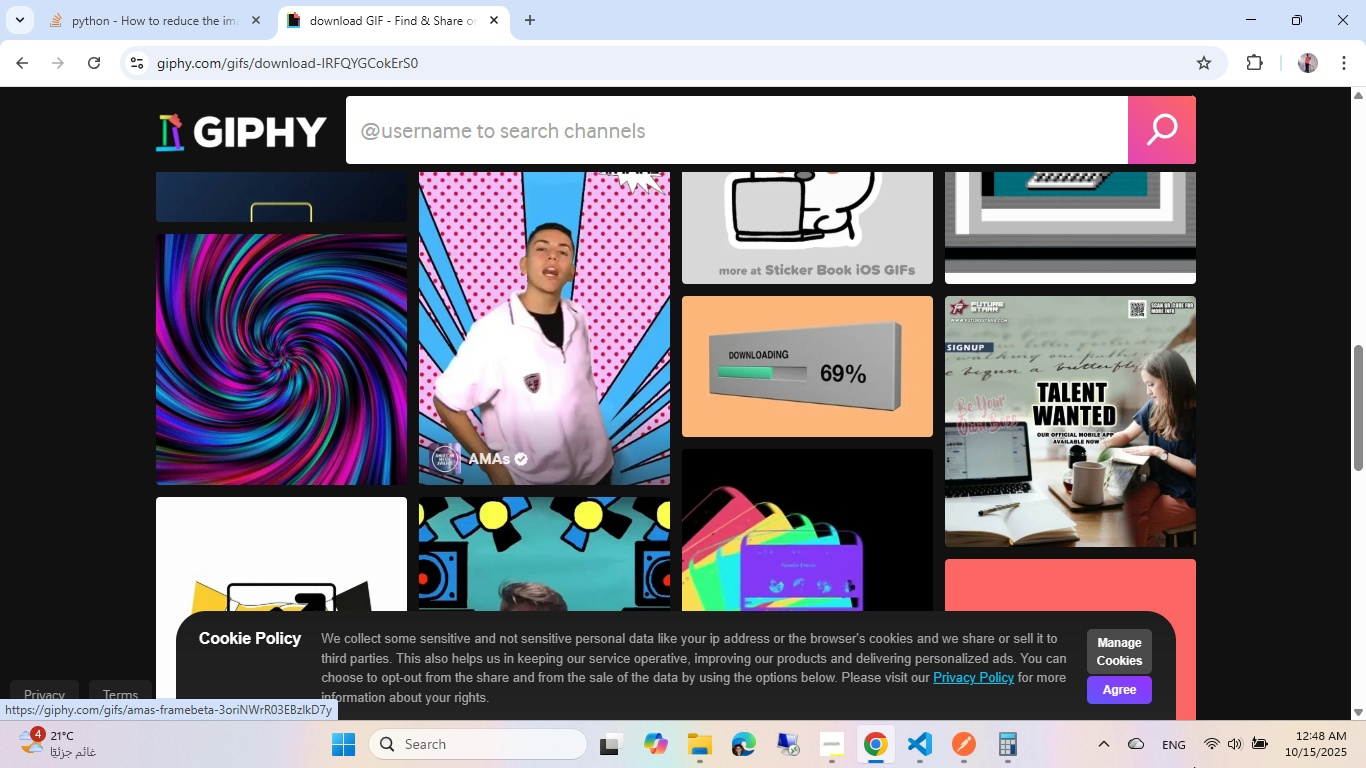 
left_click([1120, 684])
 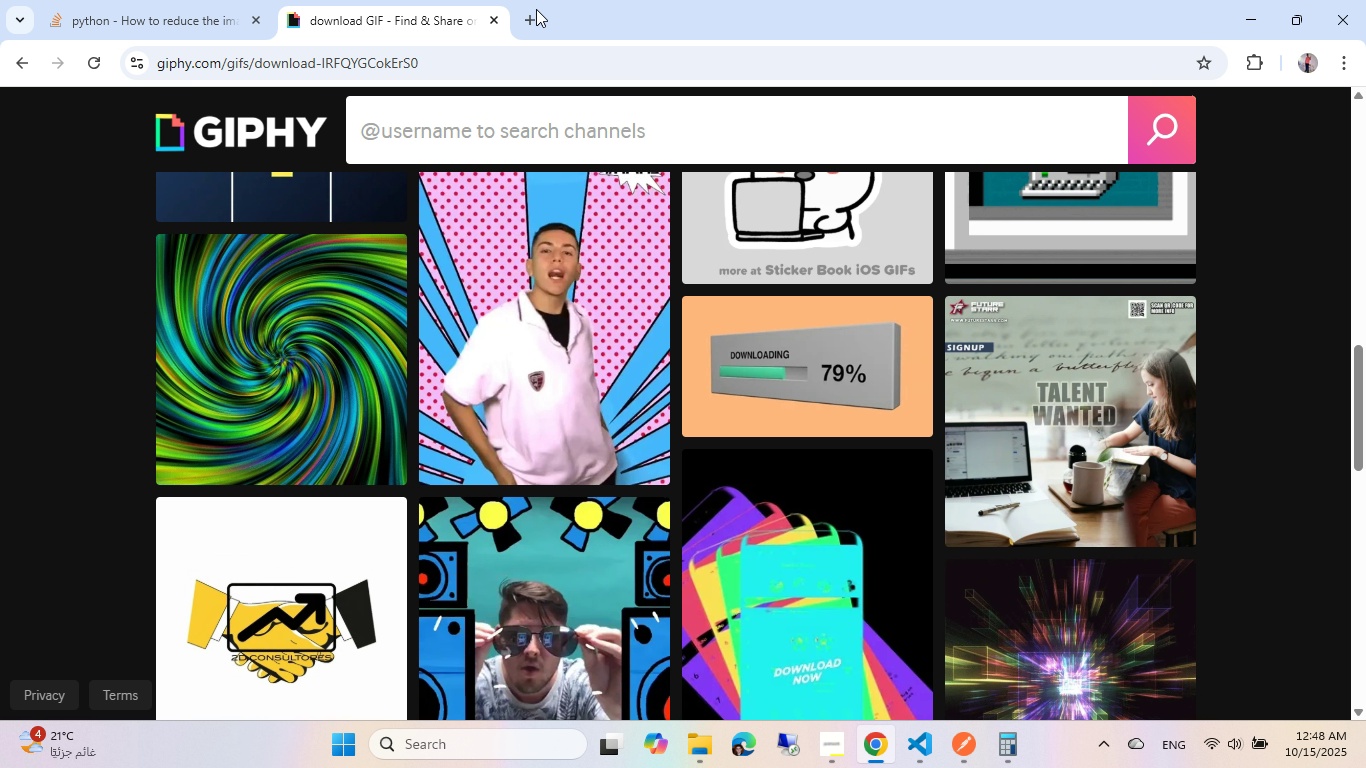 
wait(6.78)
 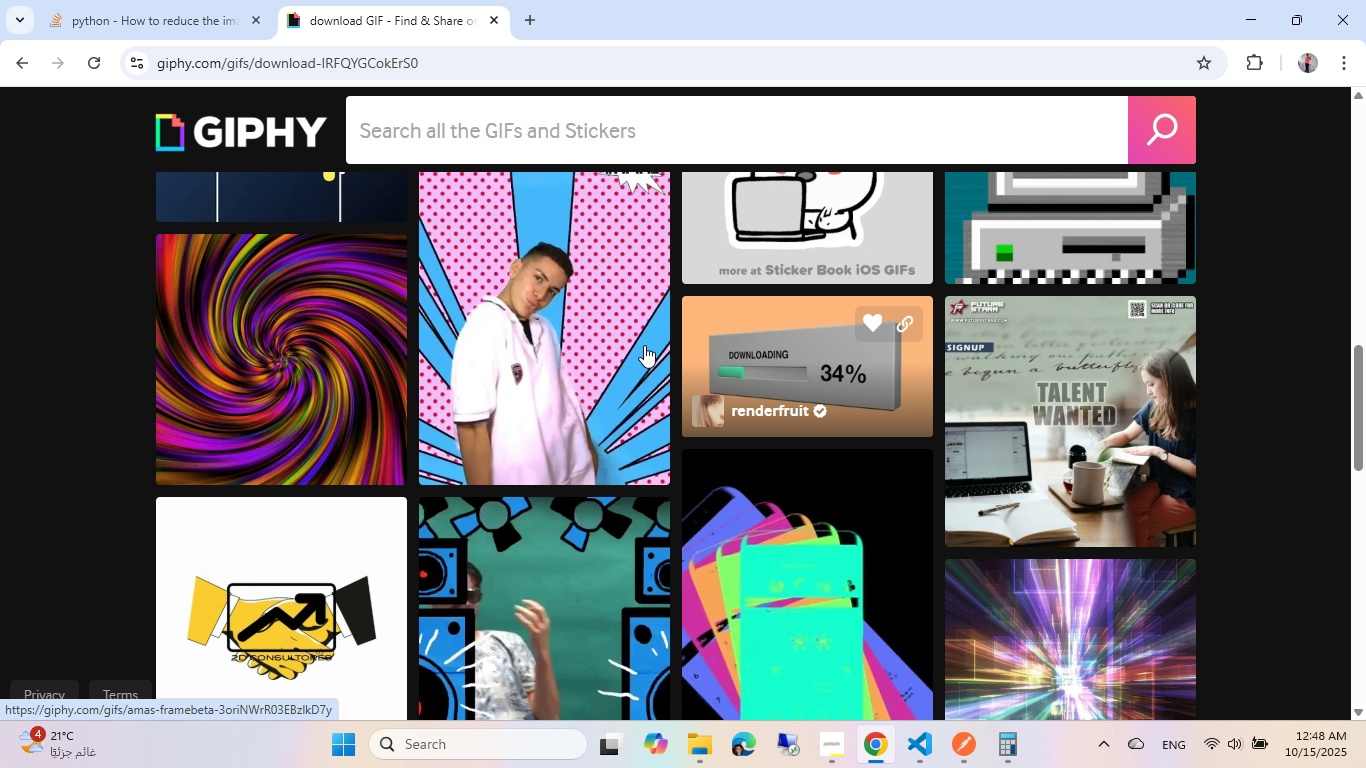 
left_click([520, 15])
 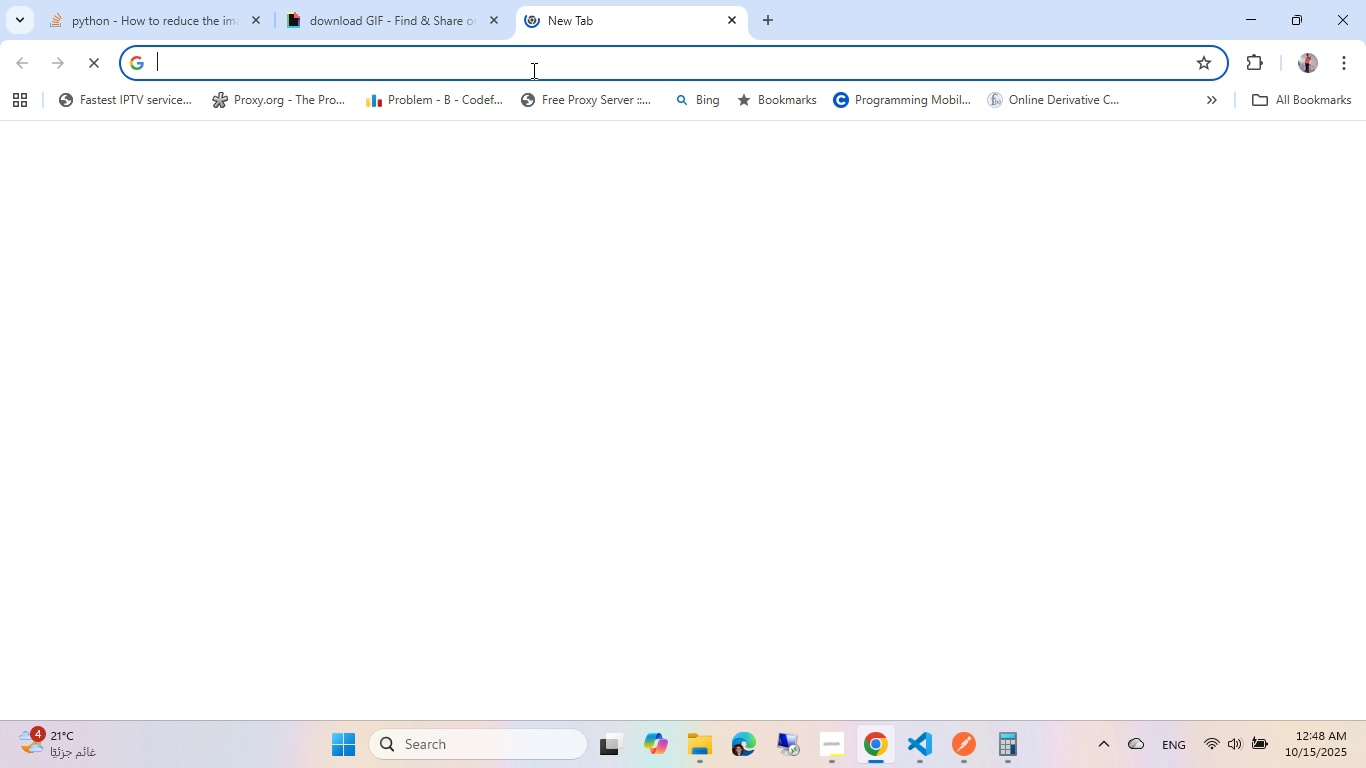 
type(pillow pyth)
 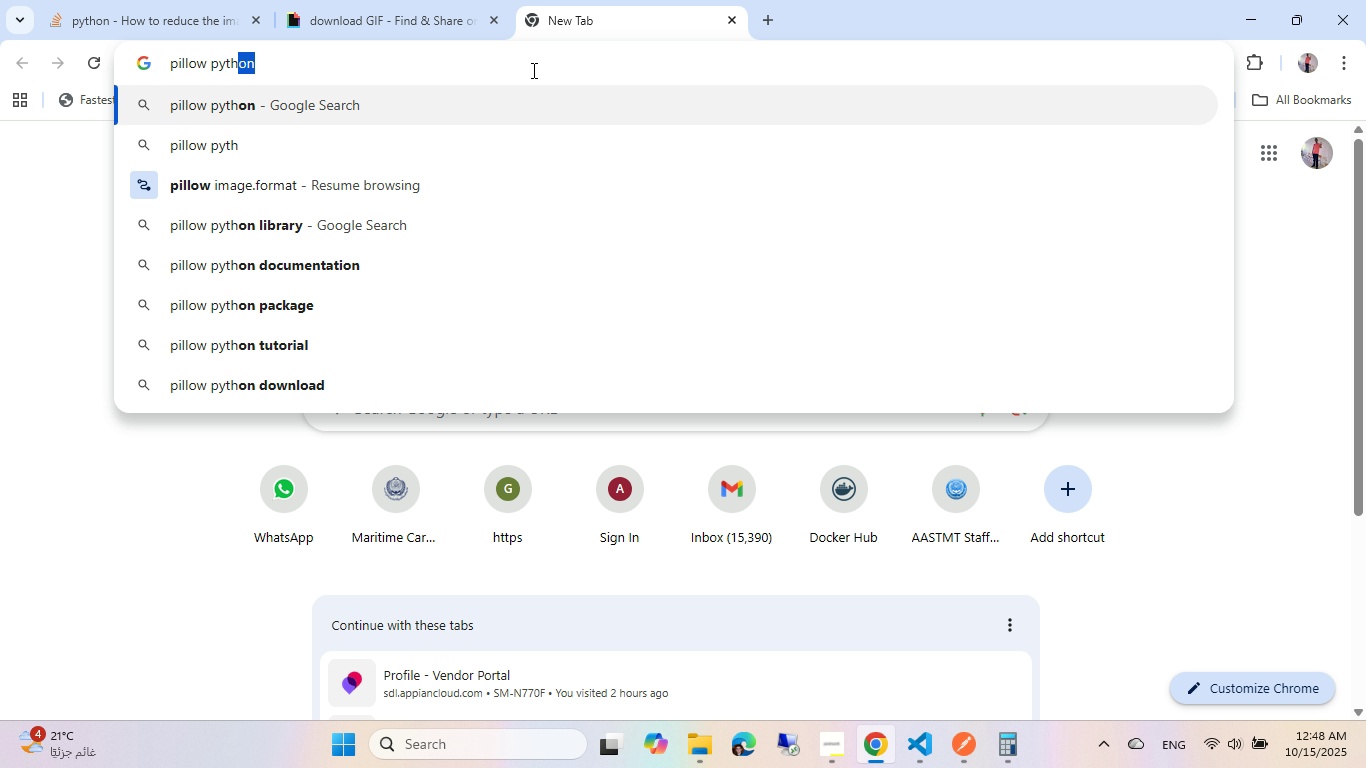 
key(ArrowRight)
 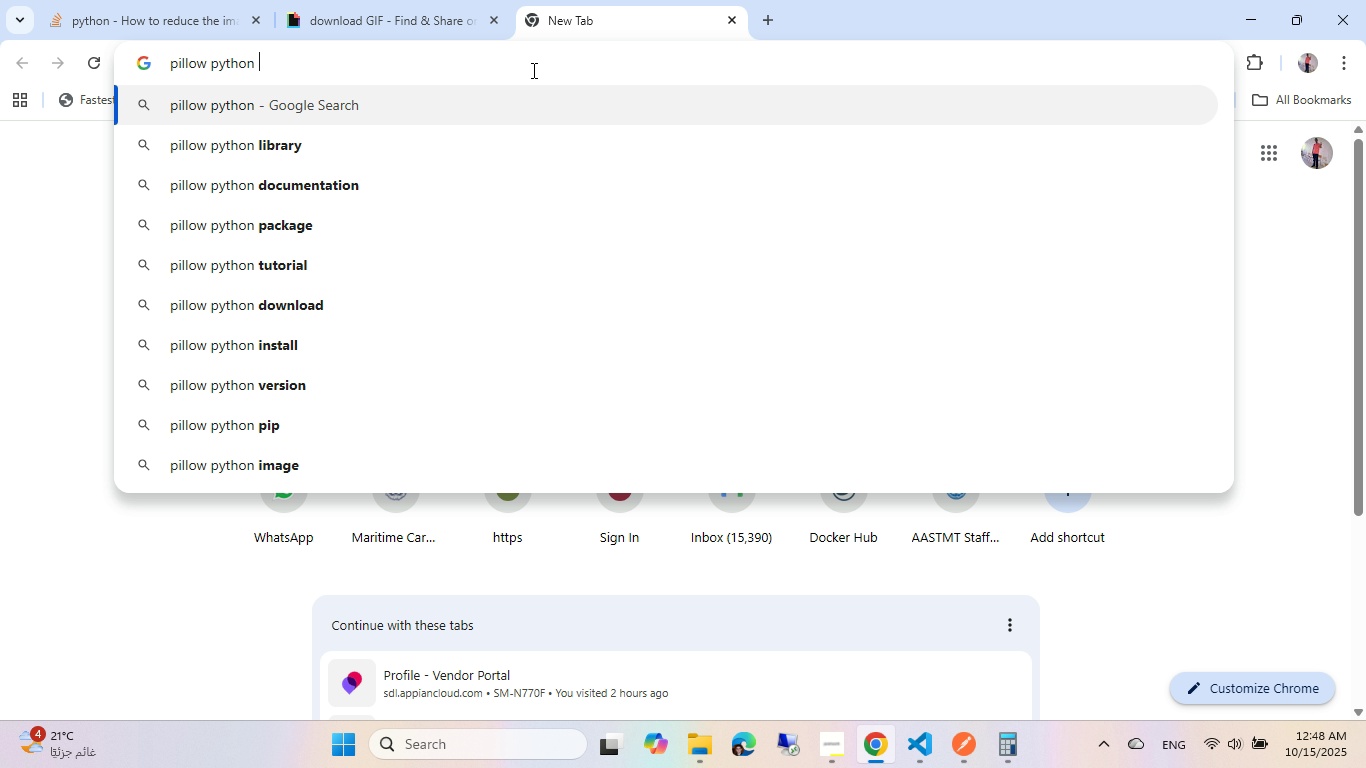 
type( gifs)
 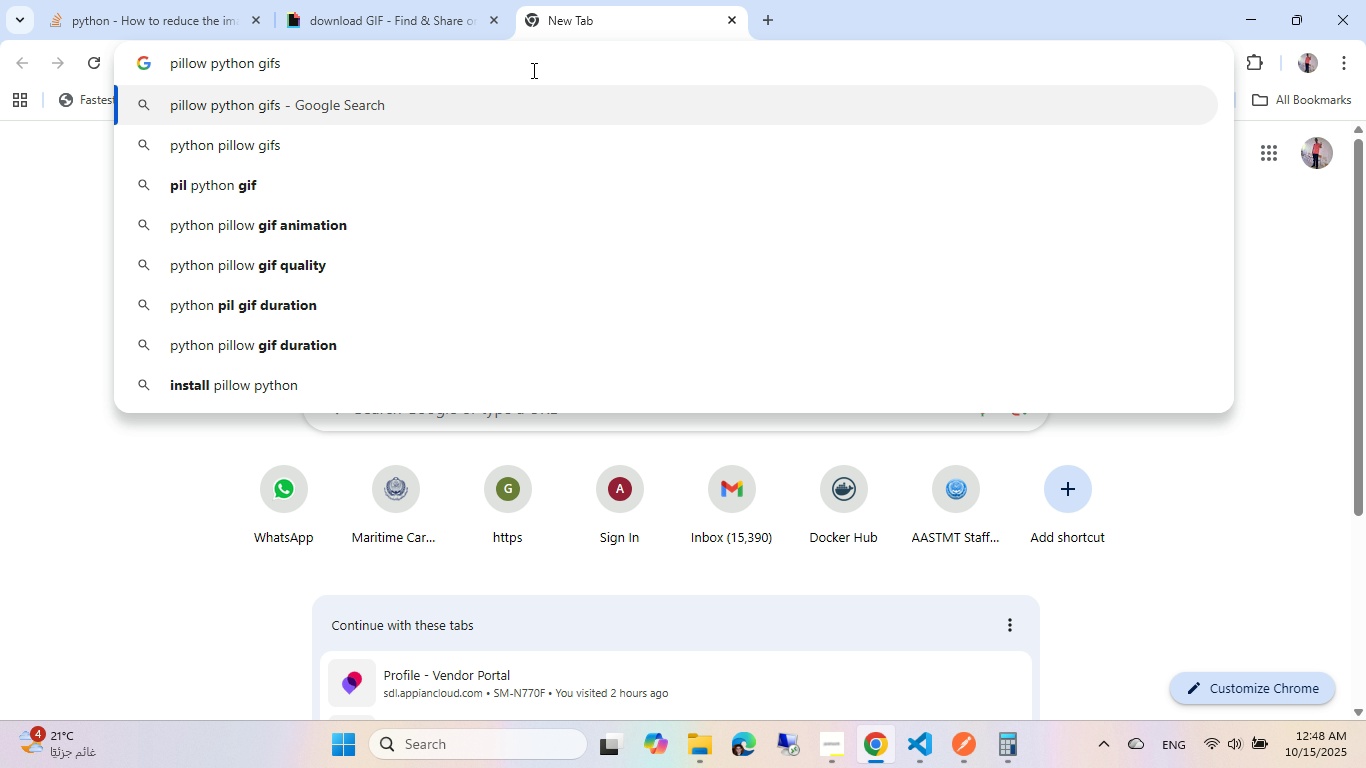 
key(Enter)
 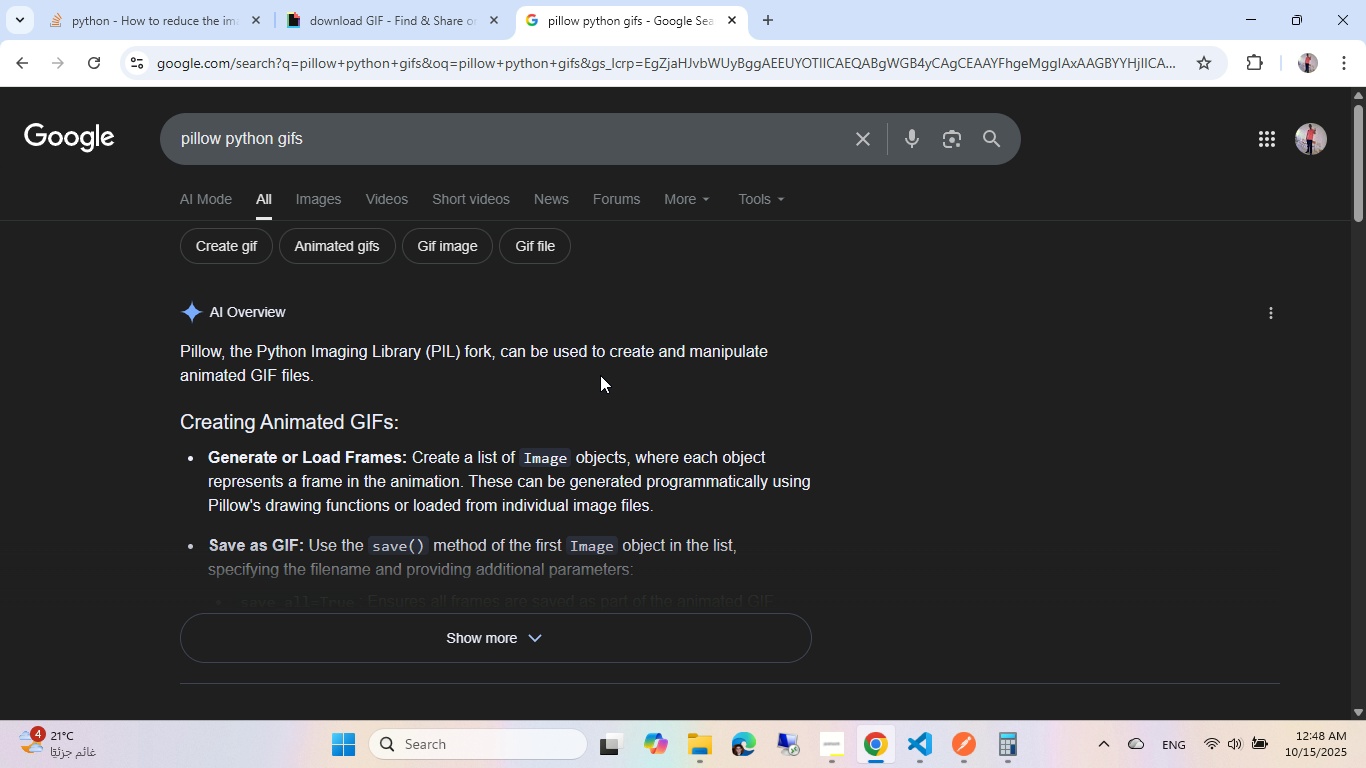 
wait(7.33)
 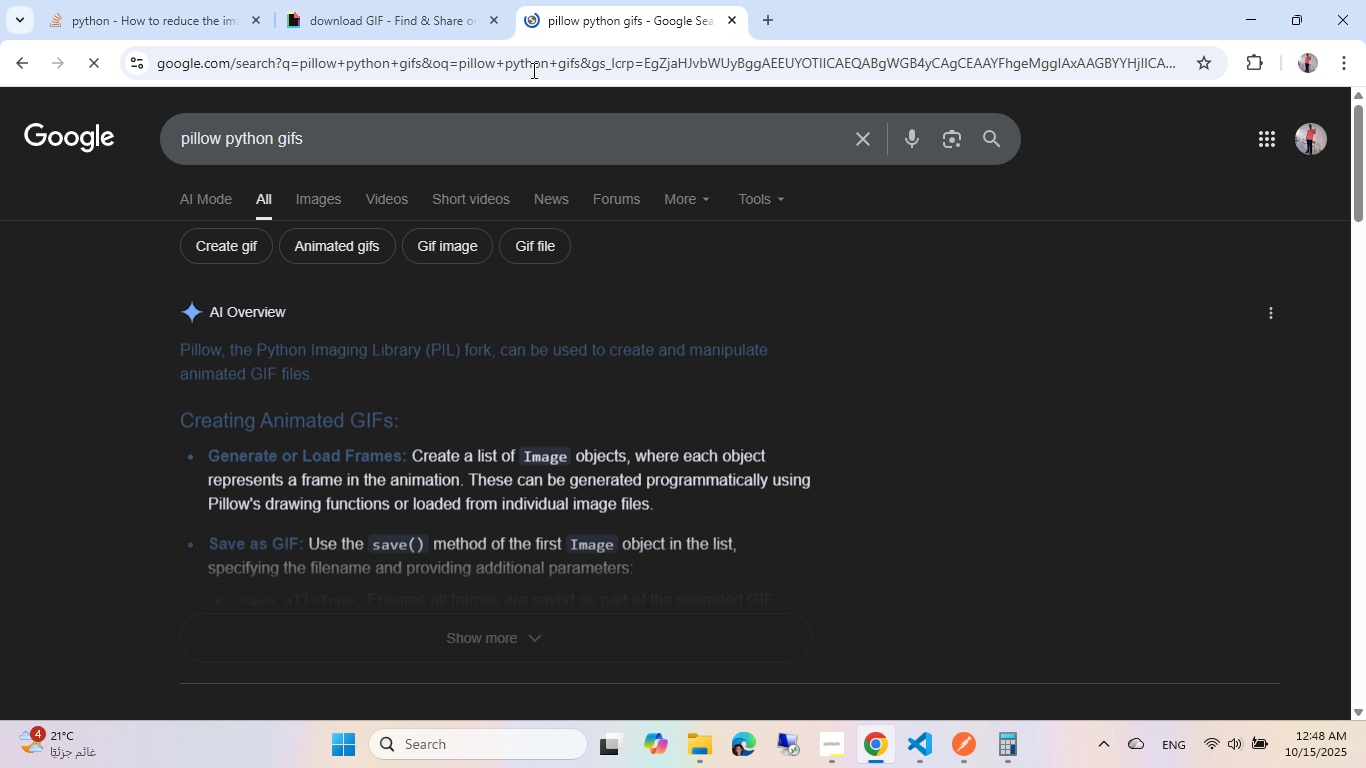 
scroll: coordinate [420, 286], scroll_direction: down, amount: 6.0
 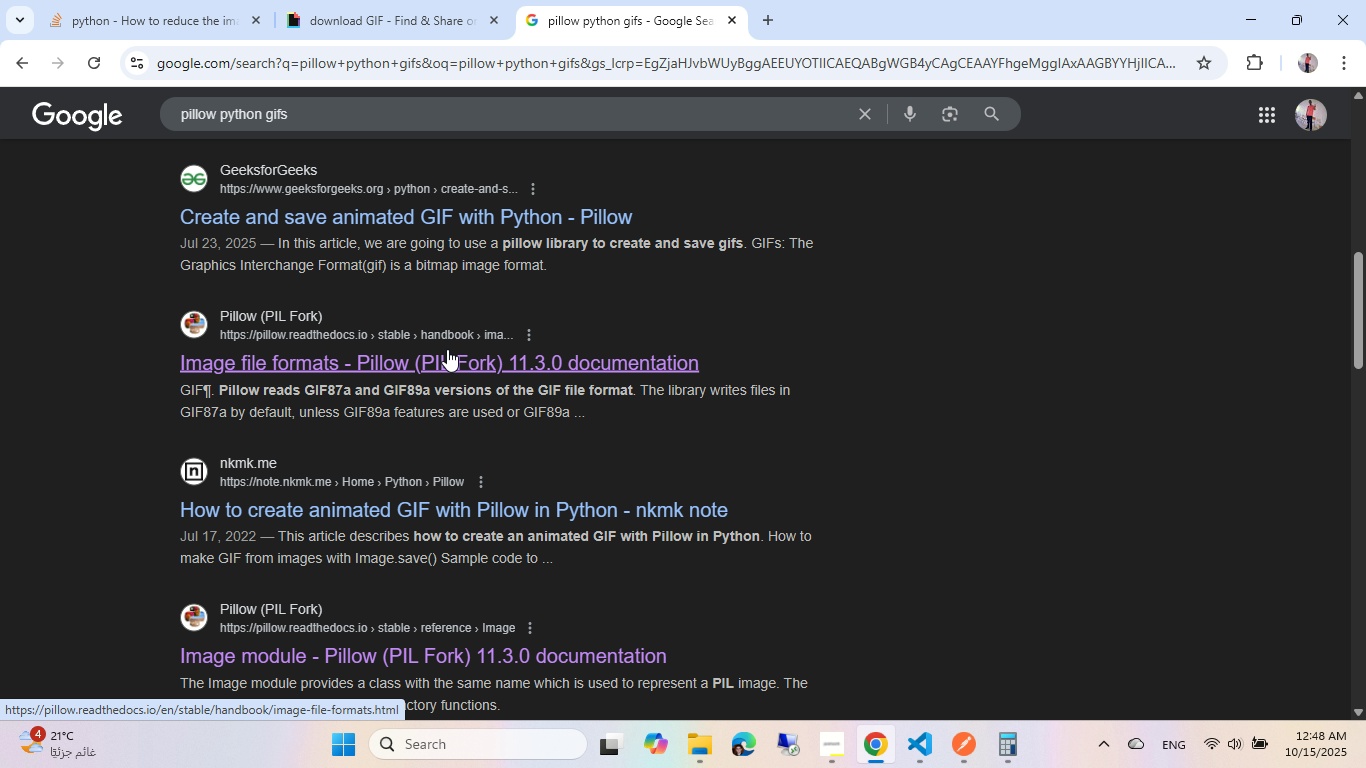 
left_click([447, 349])
 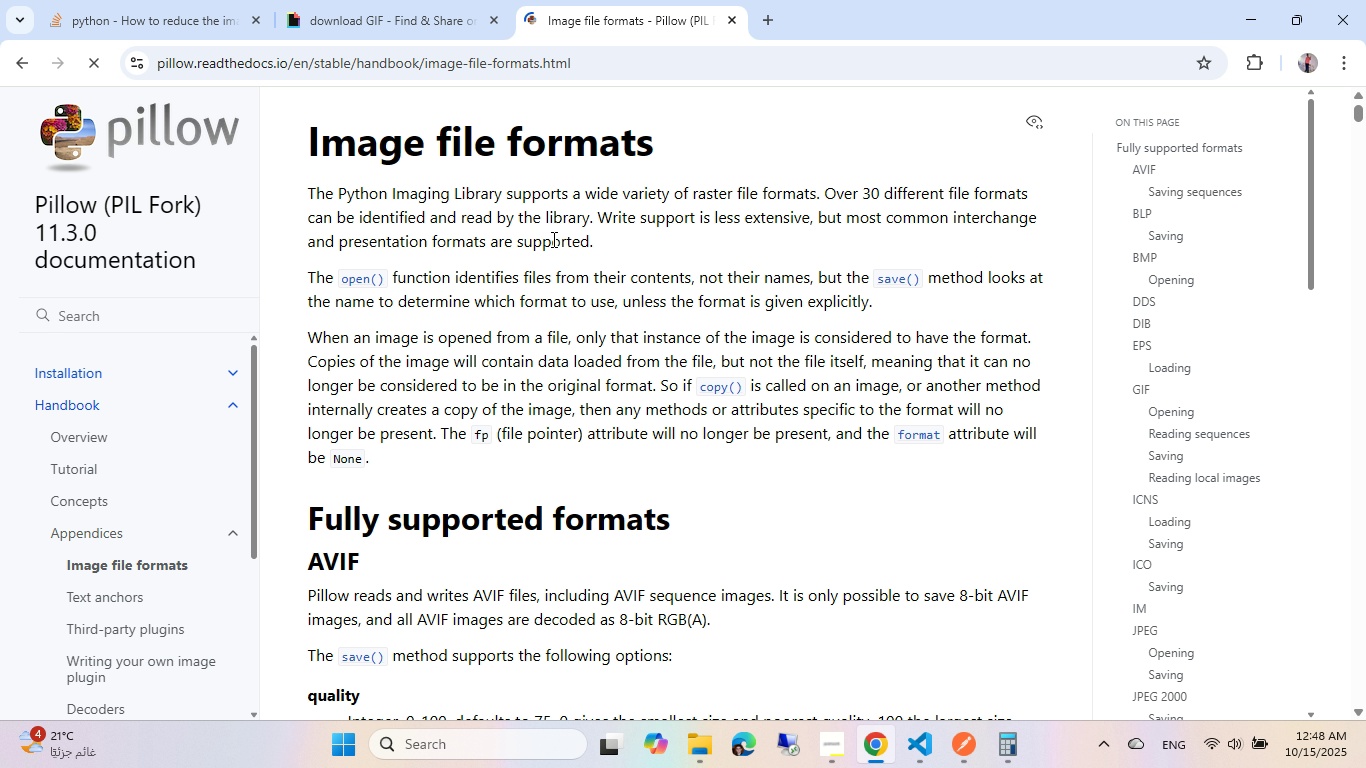 
scroll: coordinate [554, 239], scroll_direction: down, amount: 3.0
 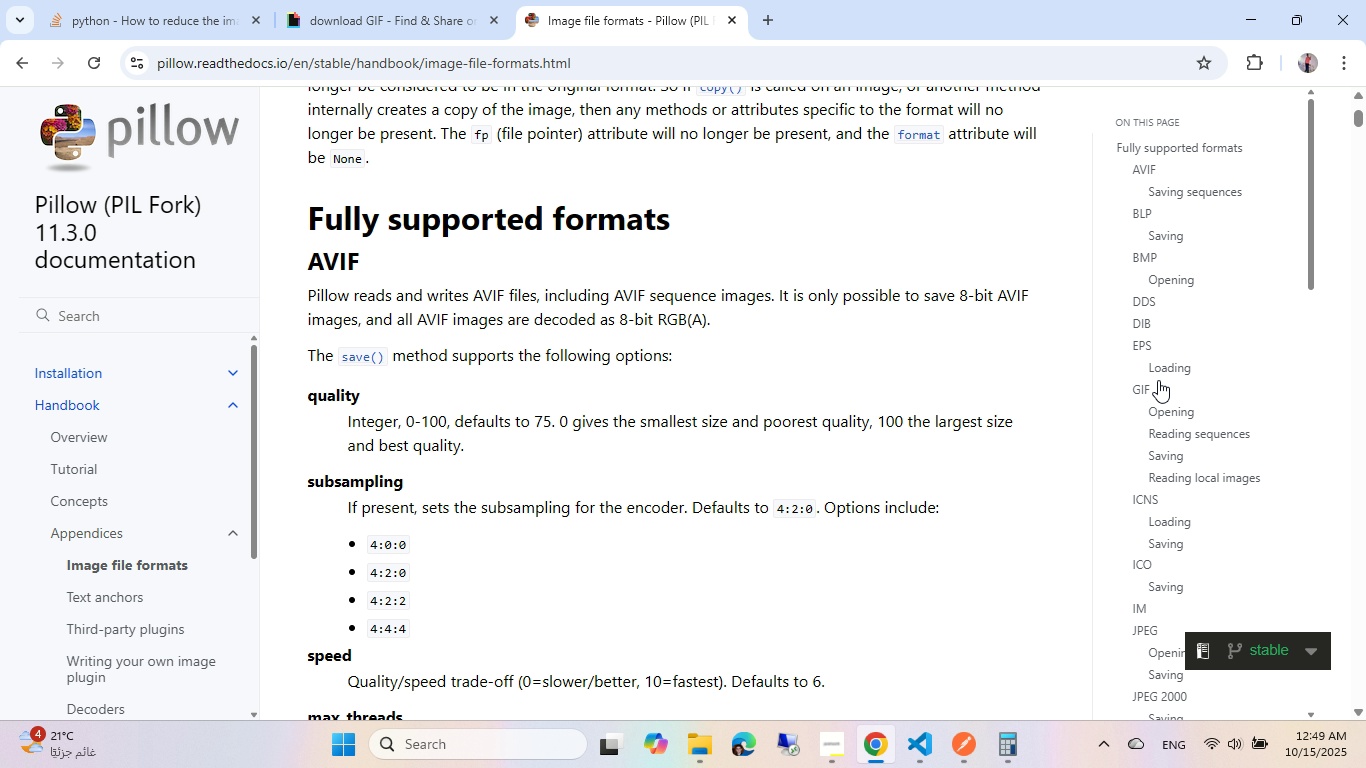 
left_click([1155, 413])
 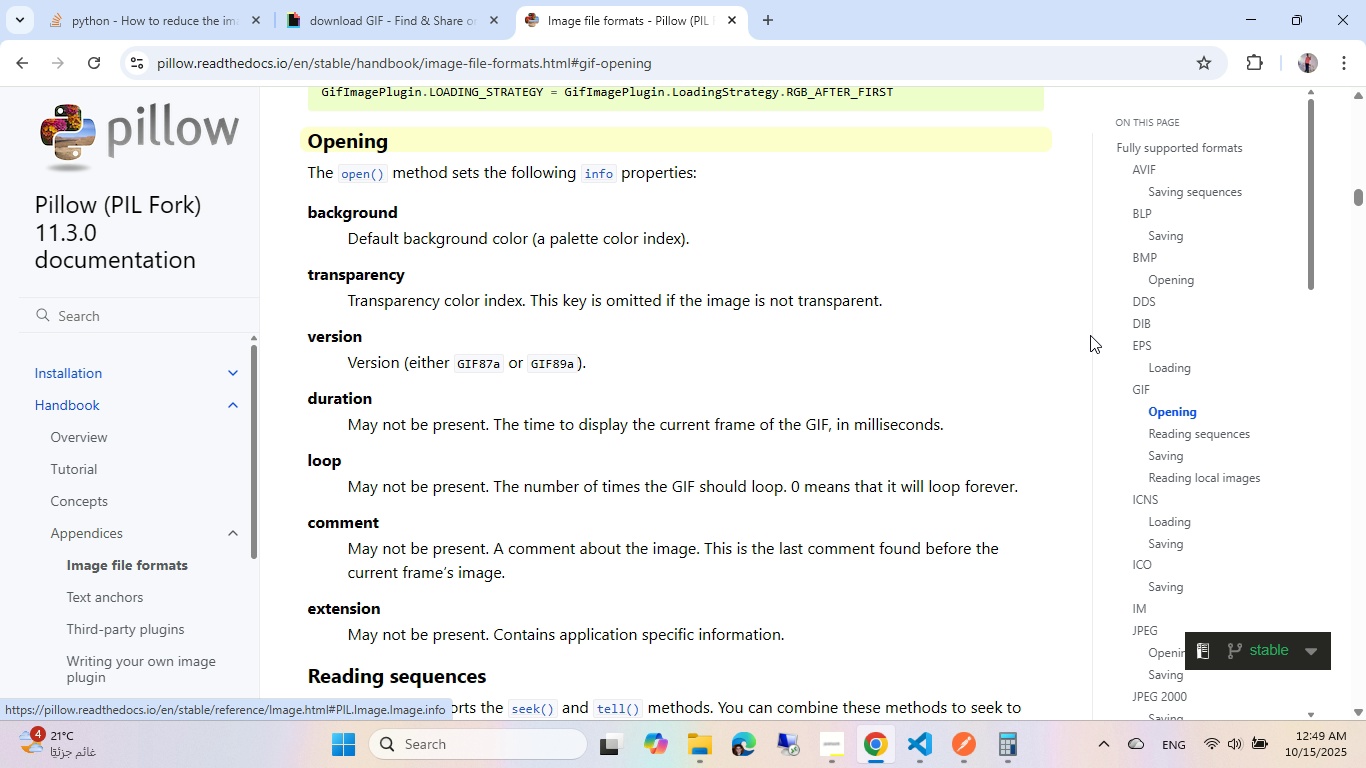 
scroll: coordinate [1129, 279], scroll_direction: down, amount: 6.0
 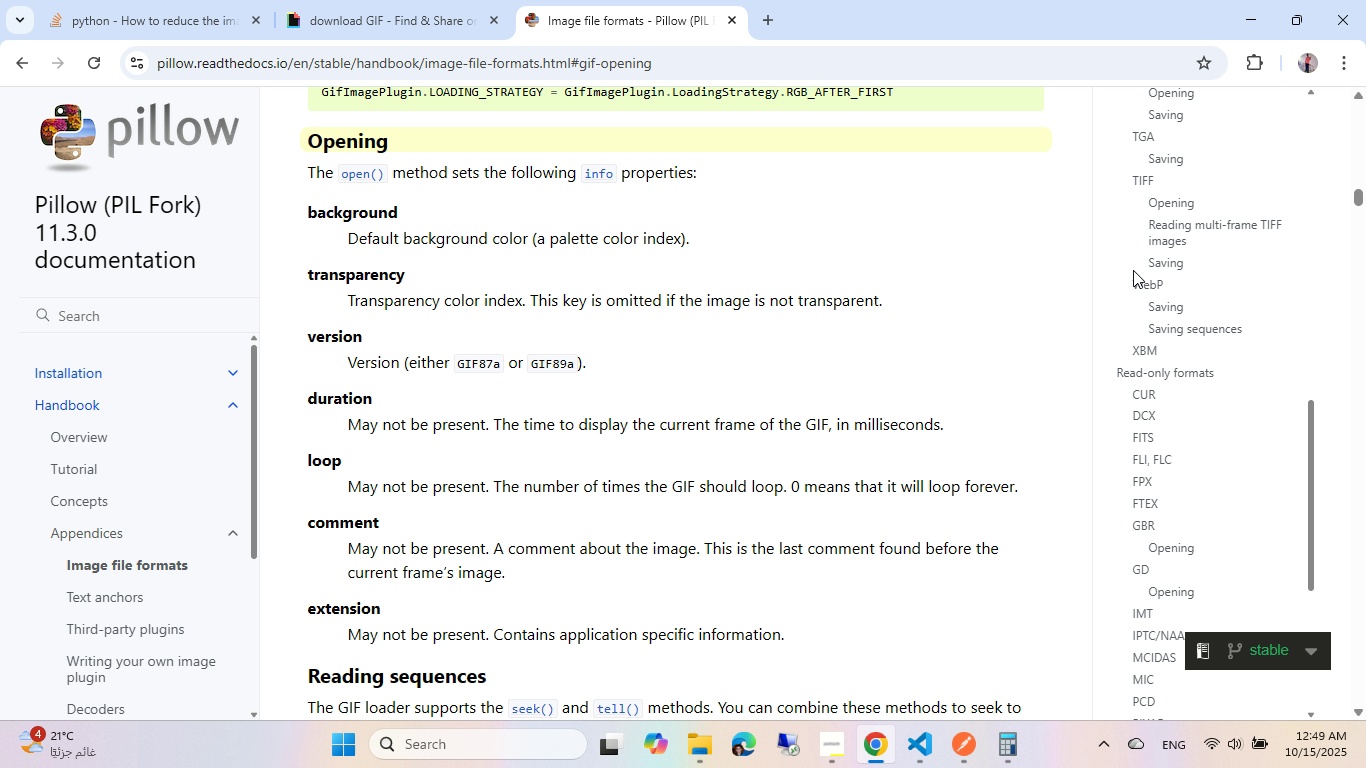 
scroll: coordinate [1151, 229], scroll_direction: up, amount: 6.0
 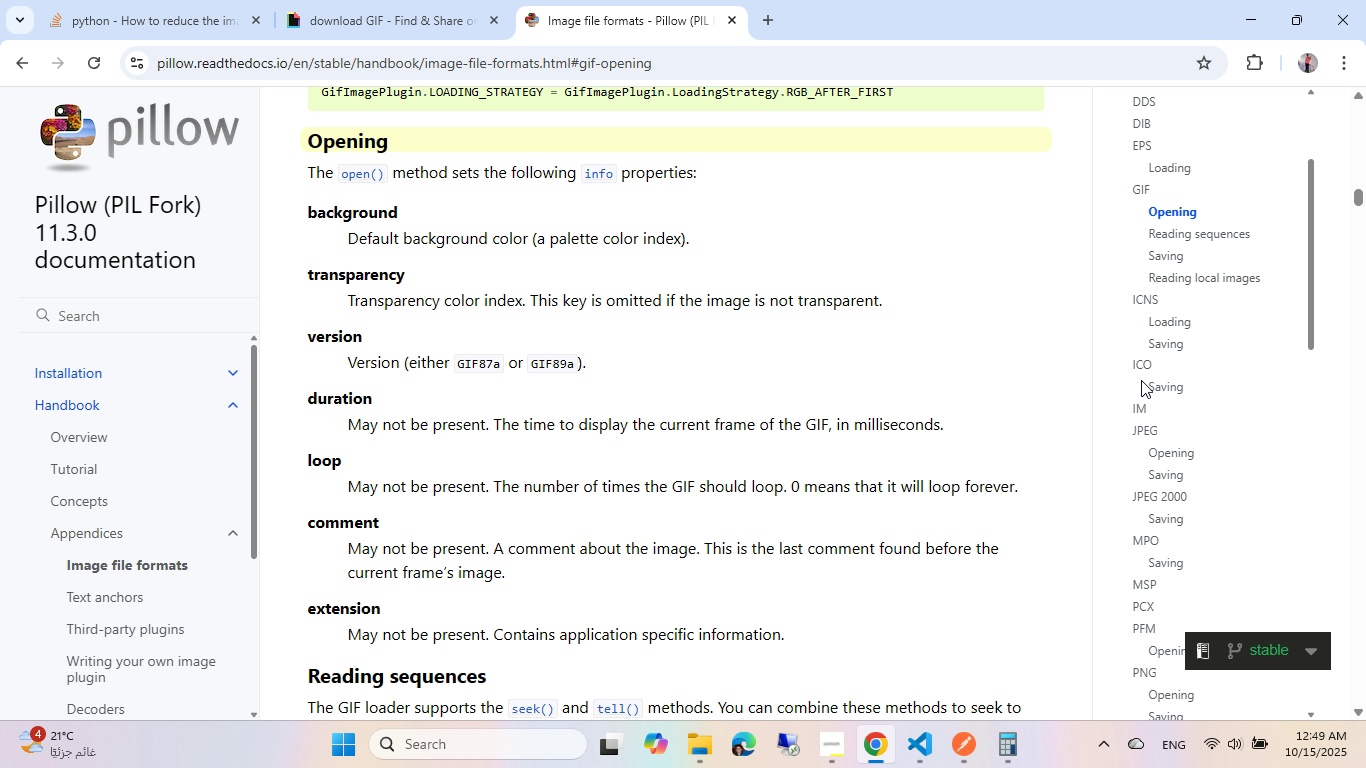 
left_click([1148, 363])
 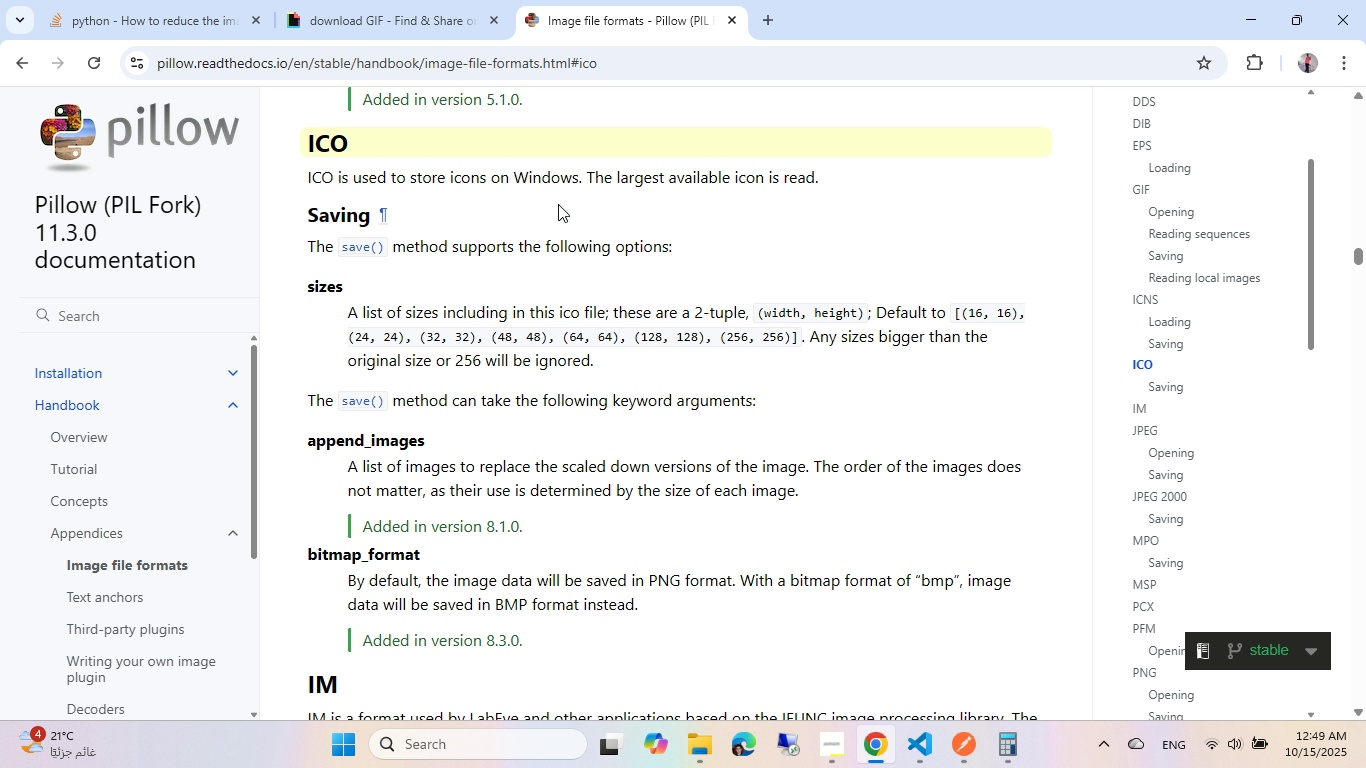 
wait(12.41)
 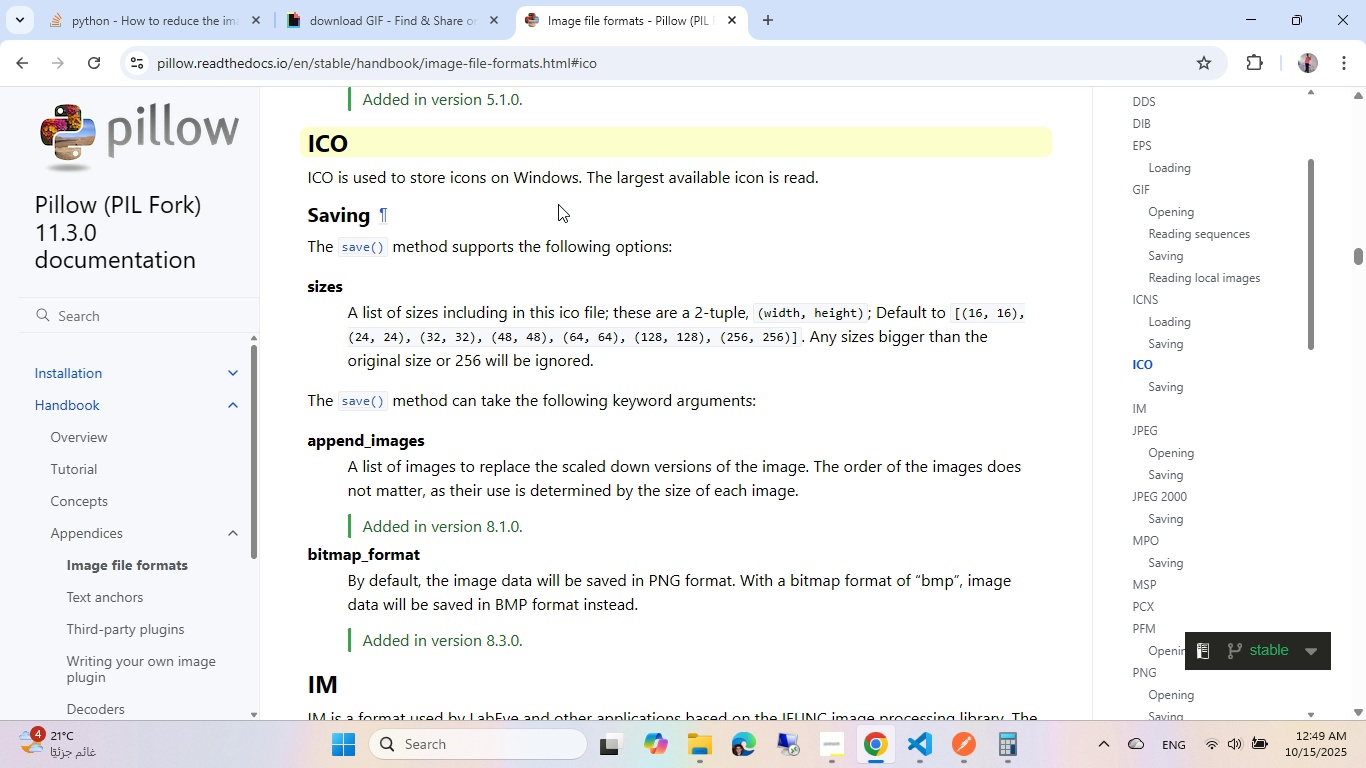 
left_click([736, 20])
 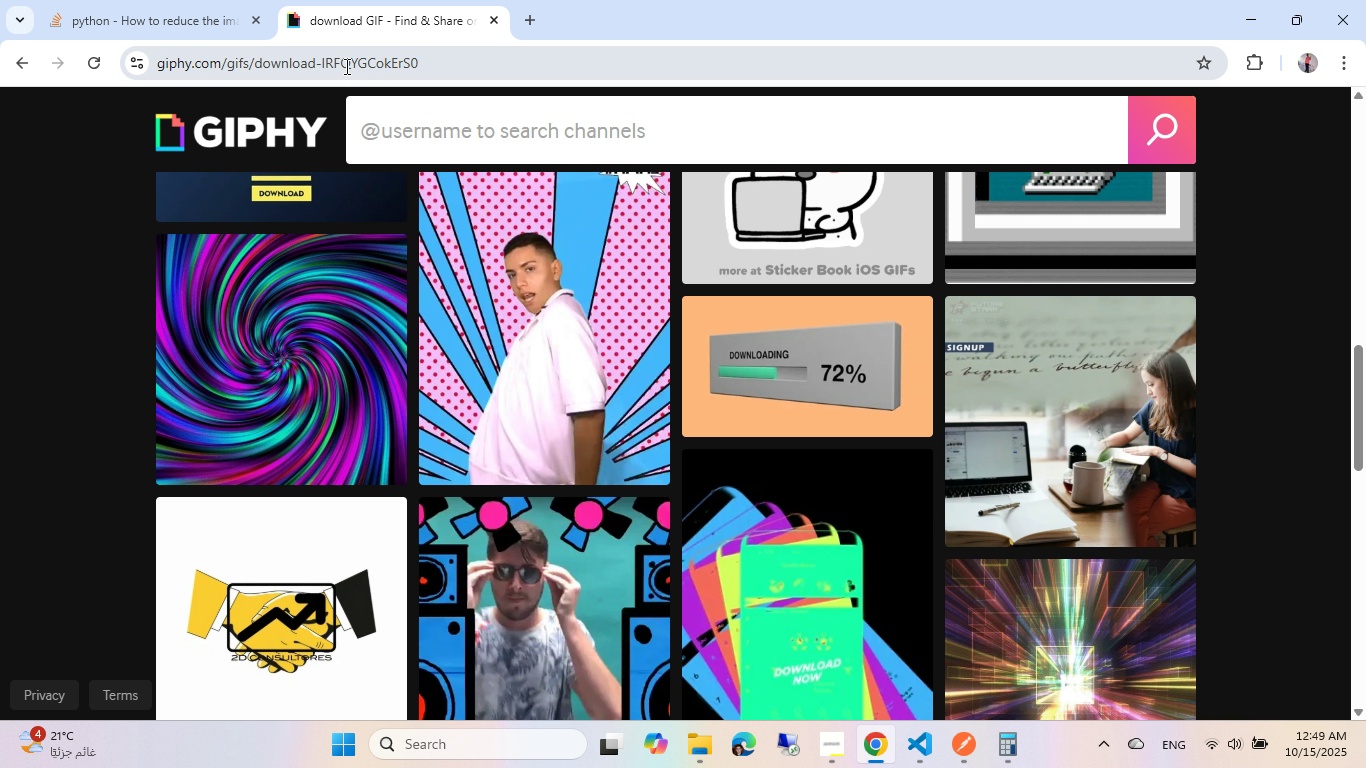 
left_click([345, 67])
 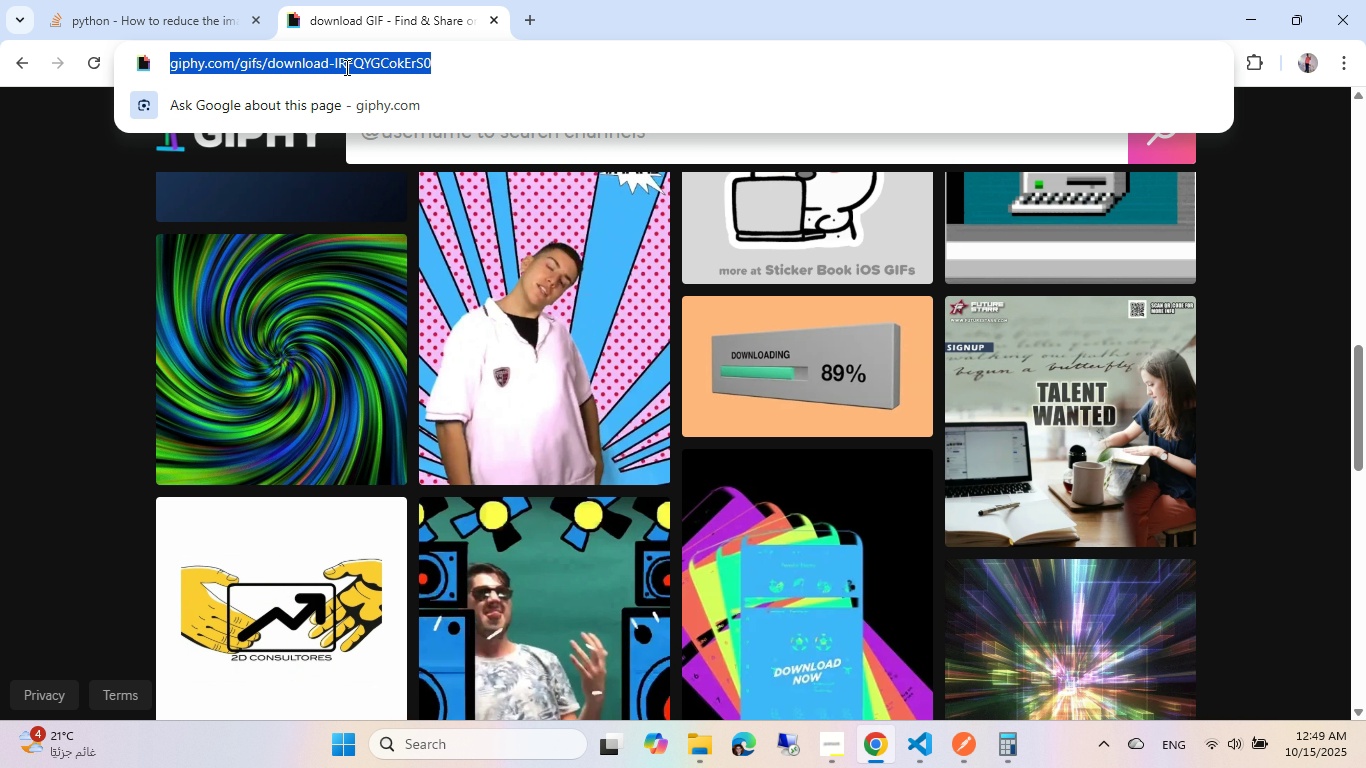 
type(royalty free gifs)
 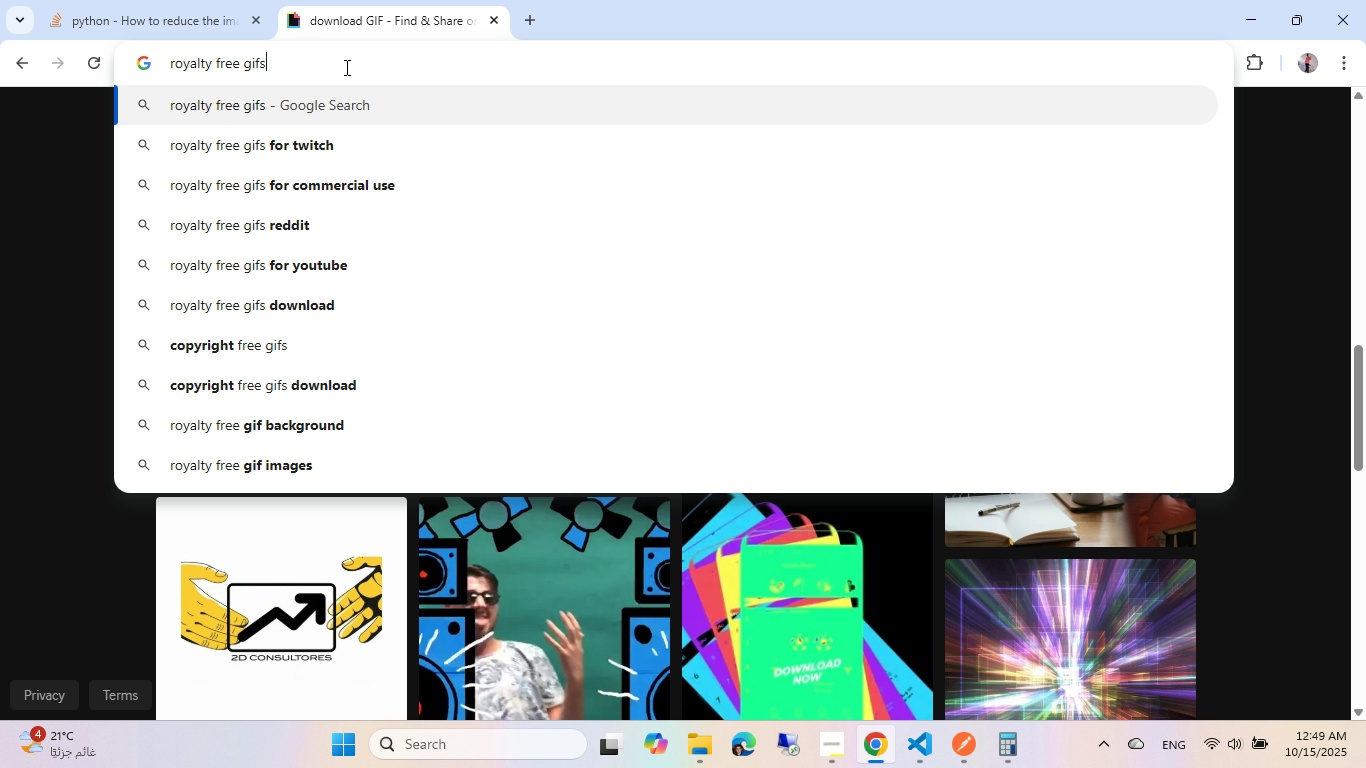 
key(Enter)
 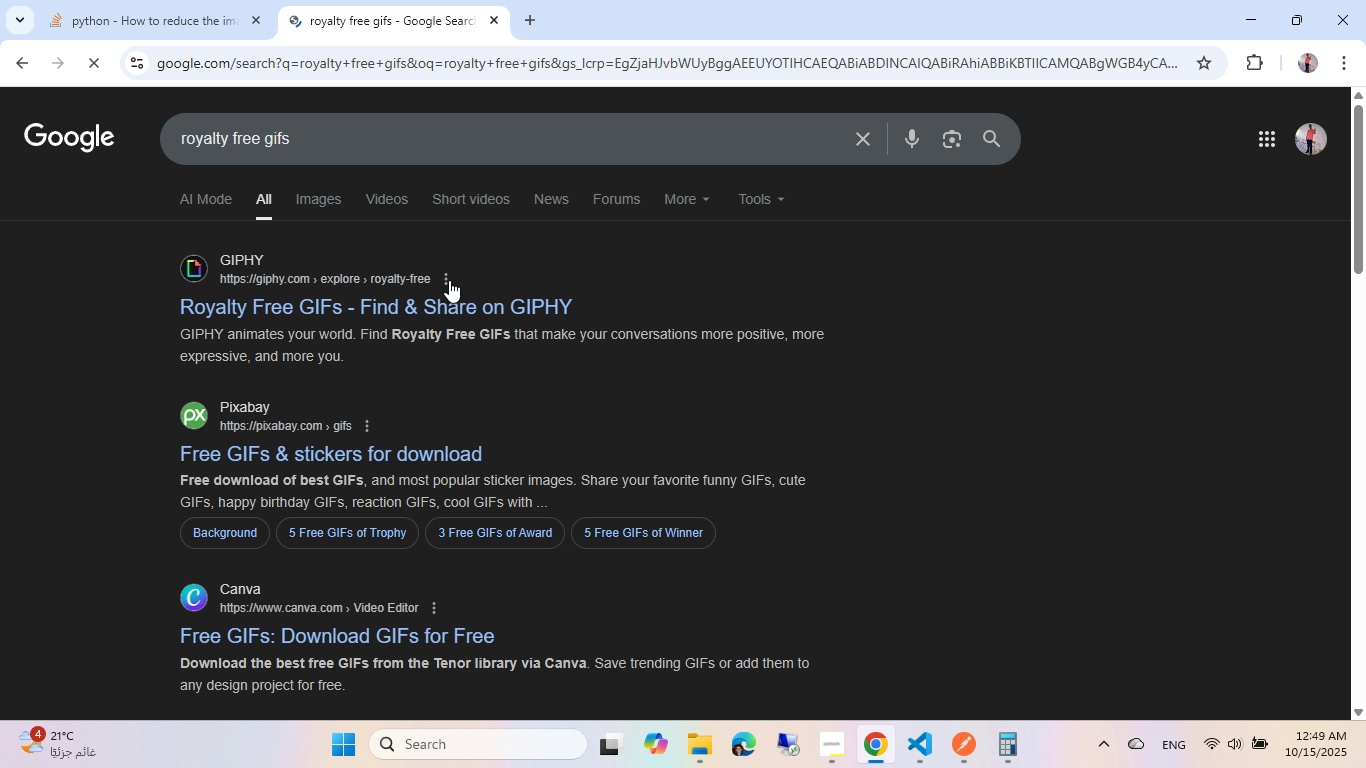 
scroll: coordinate [449, 282], scroll_direction: down, amount: 2.0
 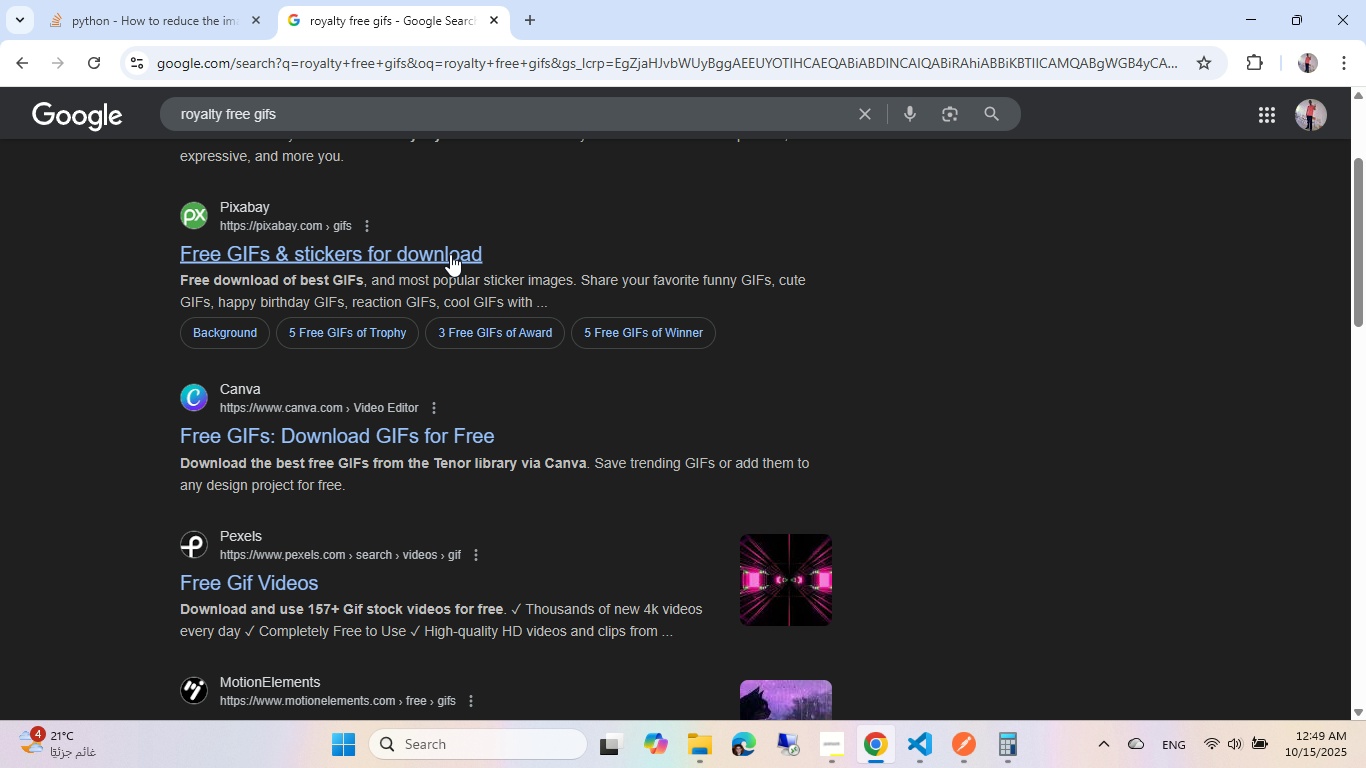 
scroll: coordinate [450, 254], scroll_direction: up, amount: 5.0
 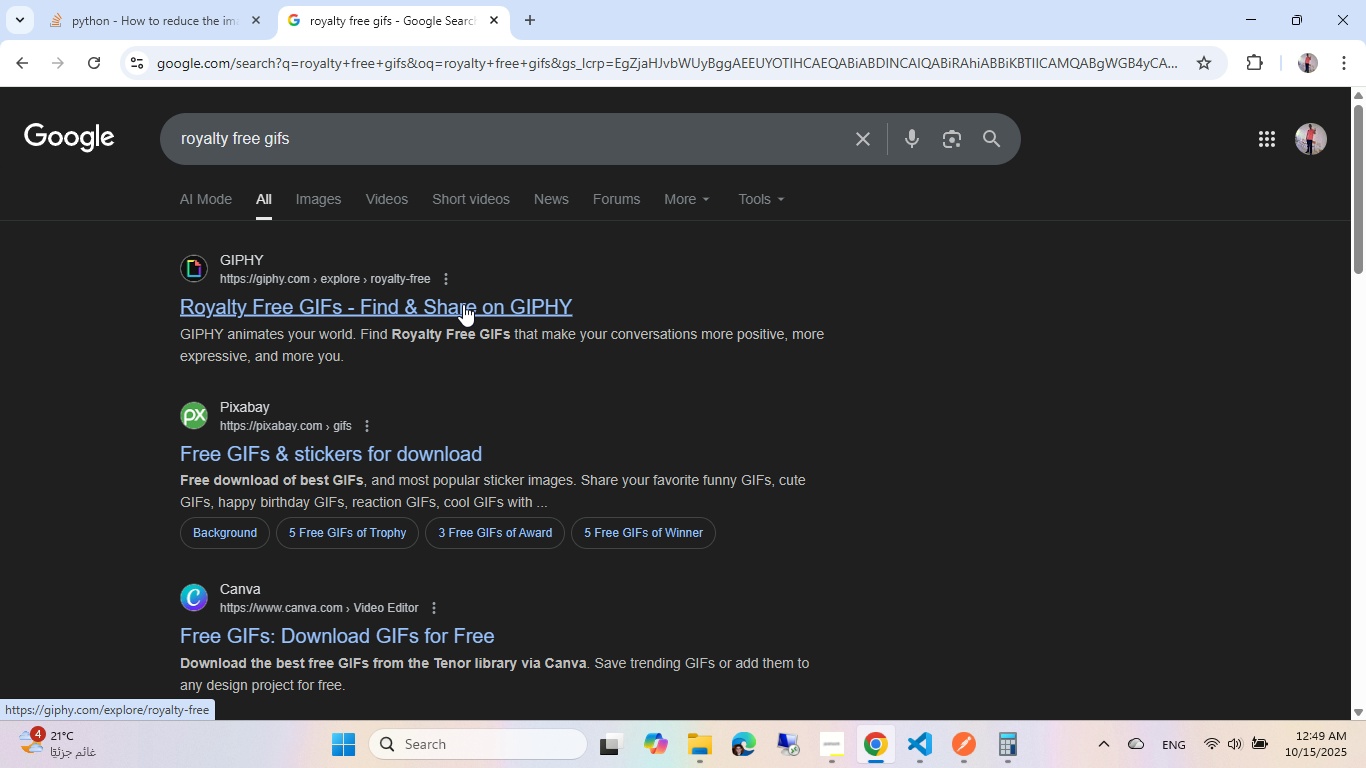 
left_click([463, 304])
 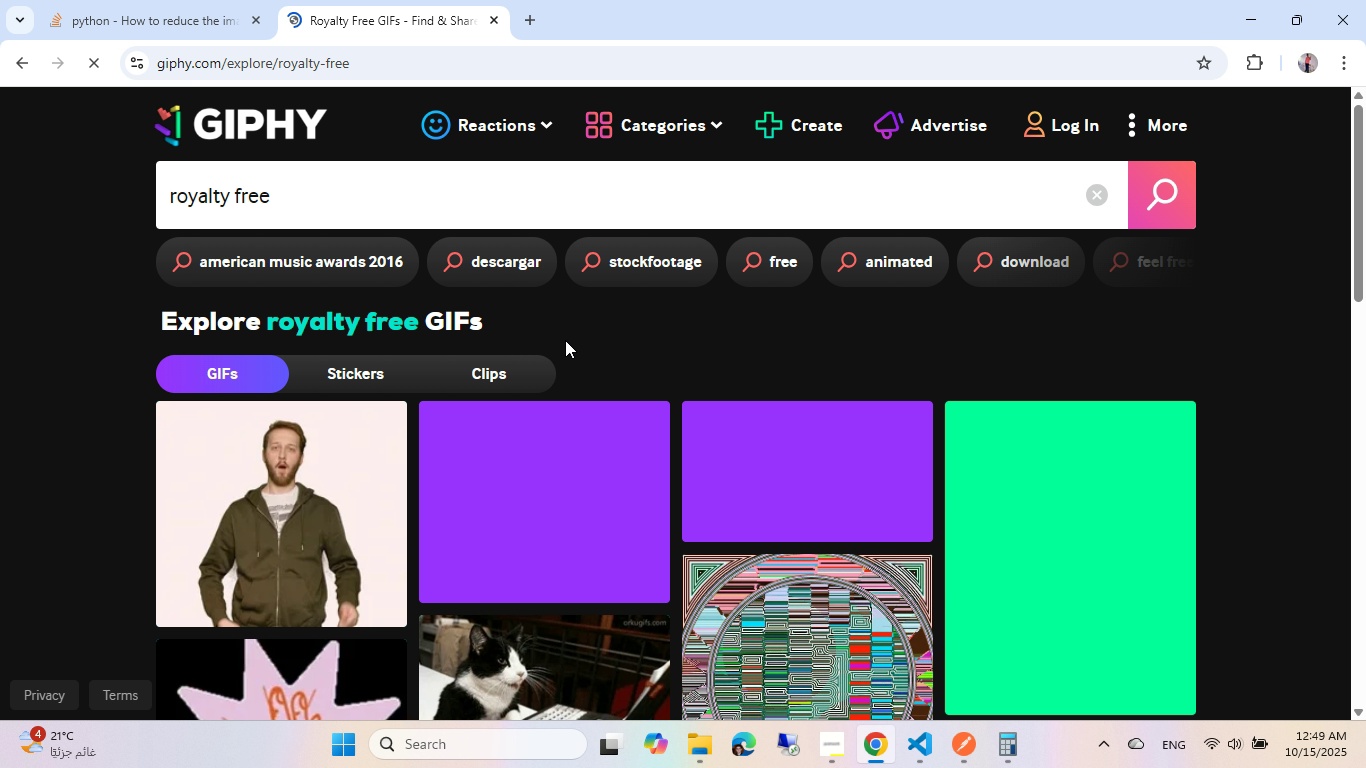 
scroll: coordinate [544, 251], scroll_direction: down, amount: 4.0
 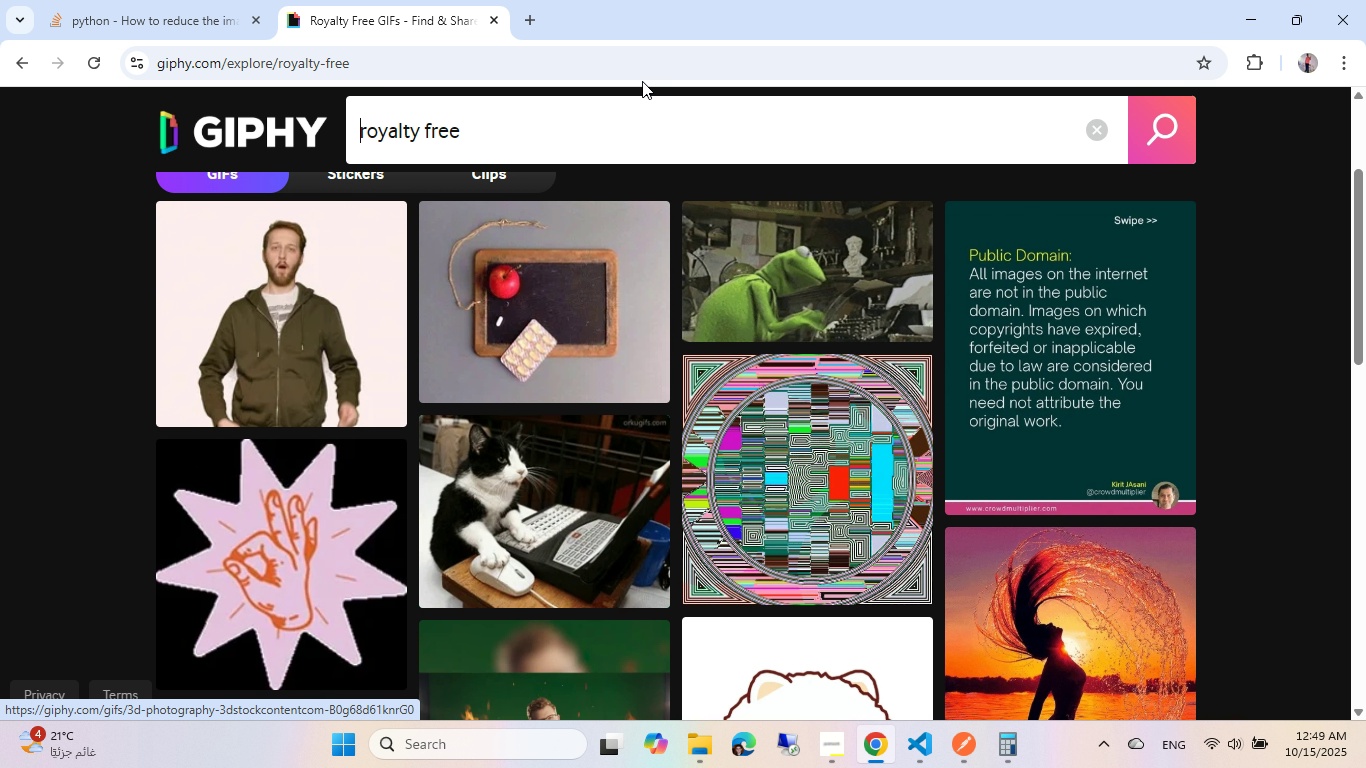 
scroll: coordinate [548, 267], scroll_direction: up, amount: 2.0
 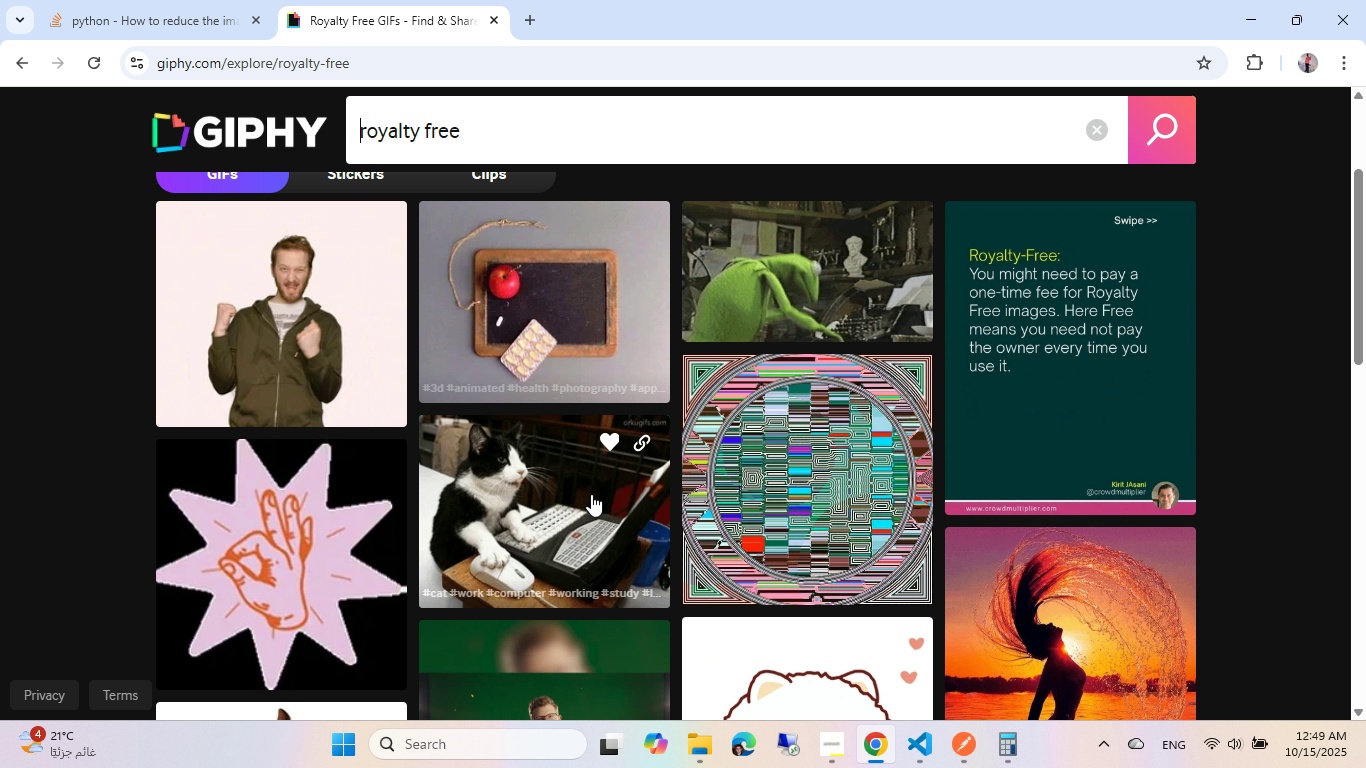 
left_click([591, 494])
 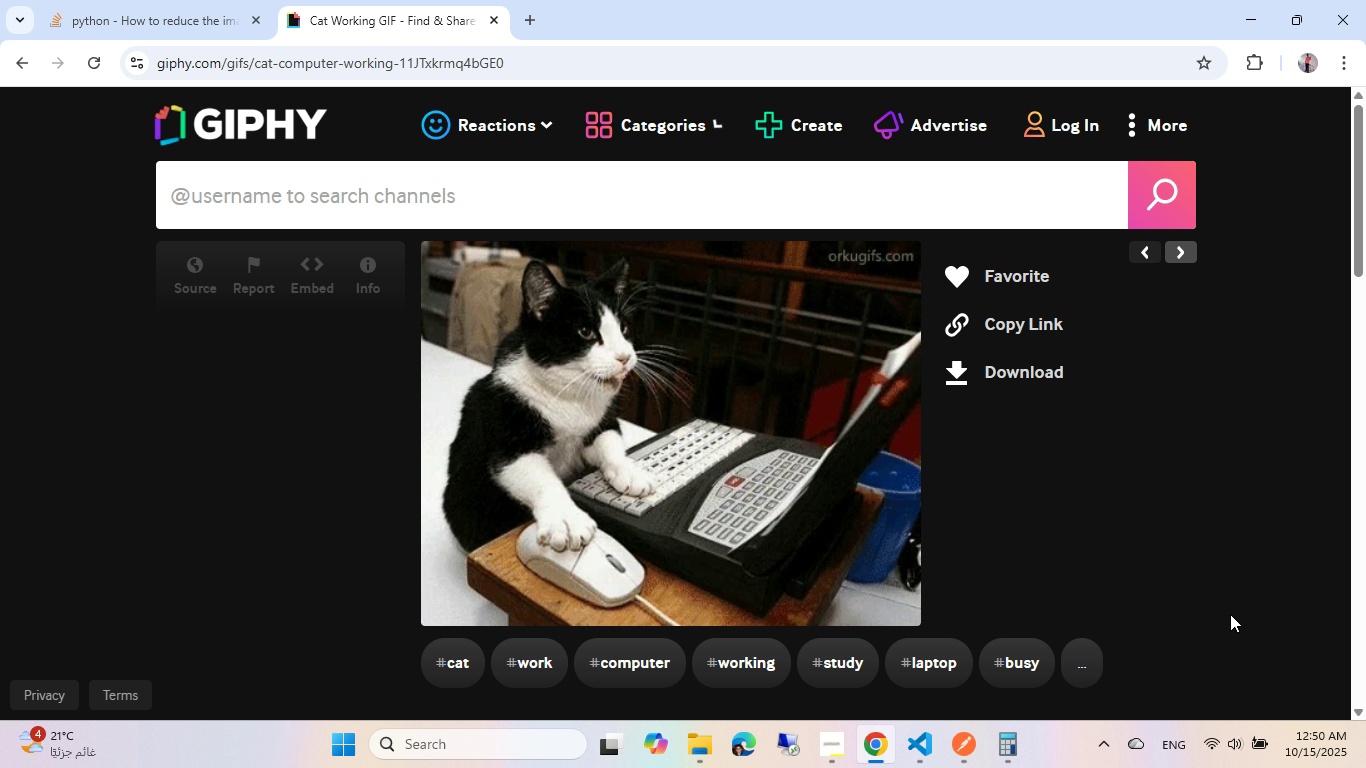 
wait(6.74)
 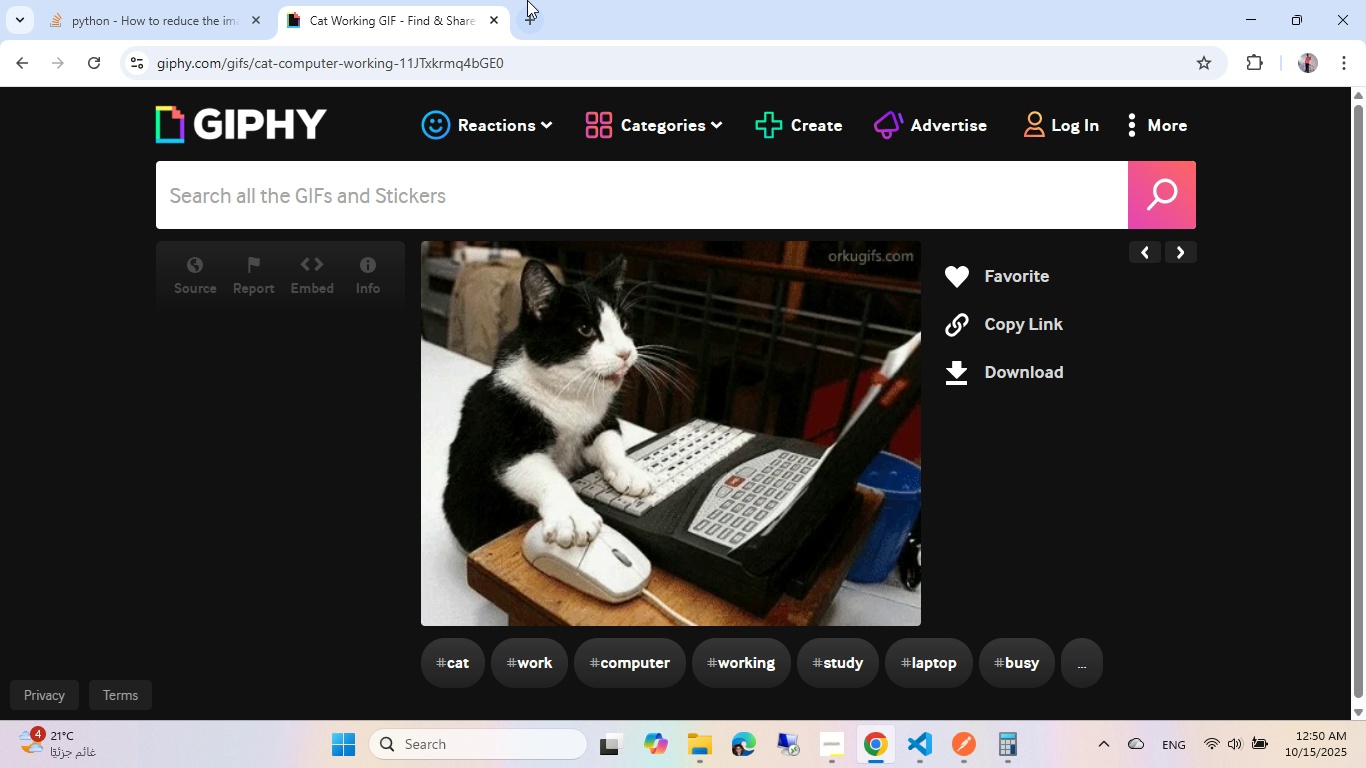 
left_click([1007, 375])
 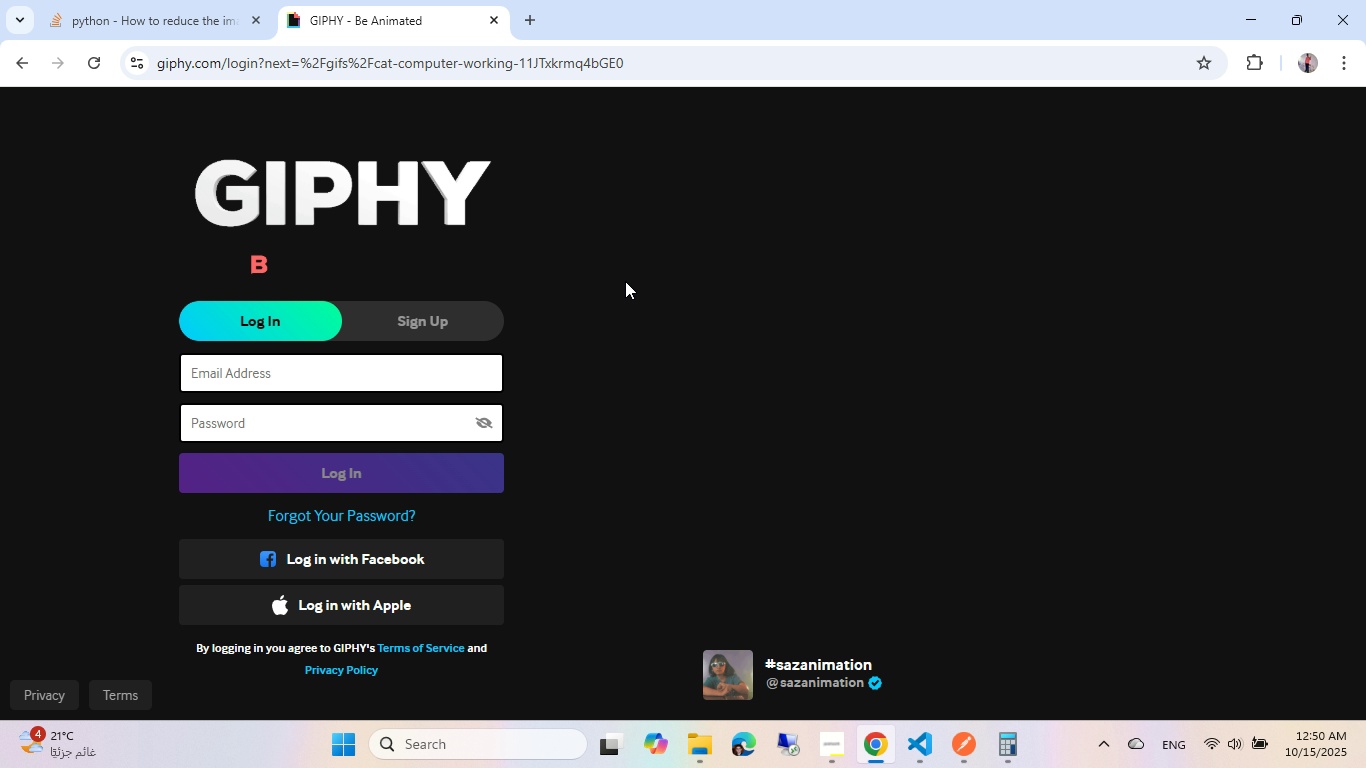 
scroll: coordinate [625, 281], scroll_direction: down, amount: 1.0
 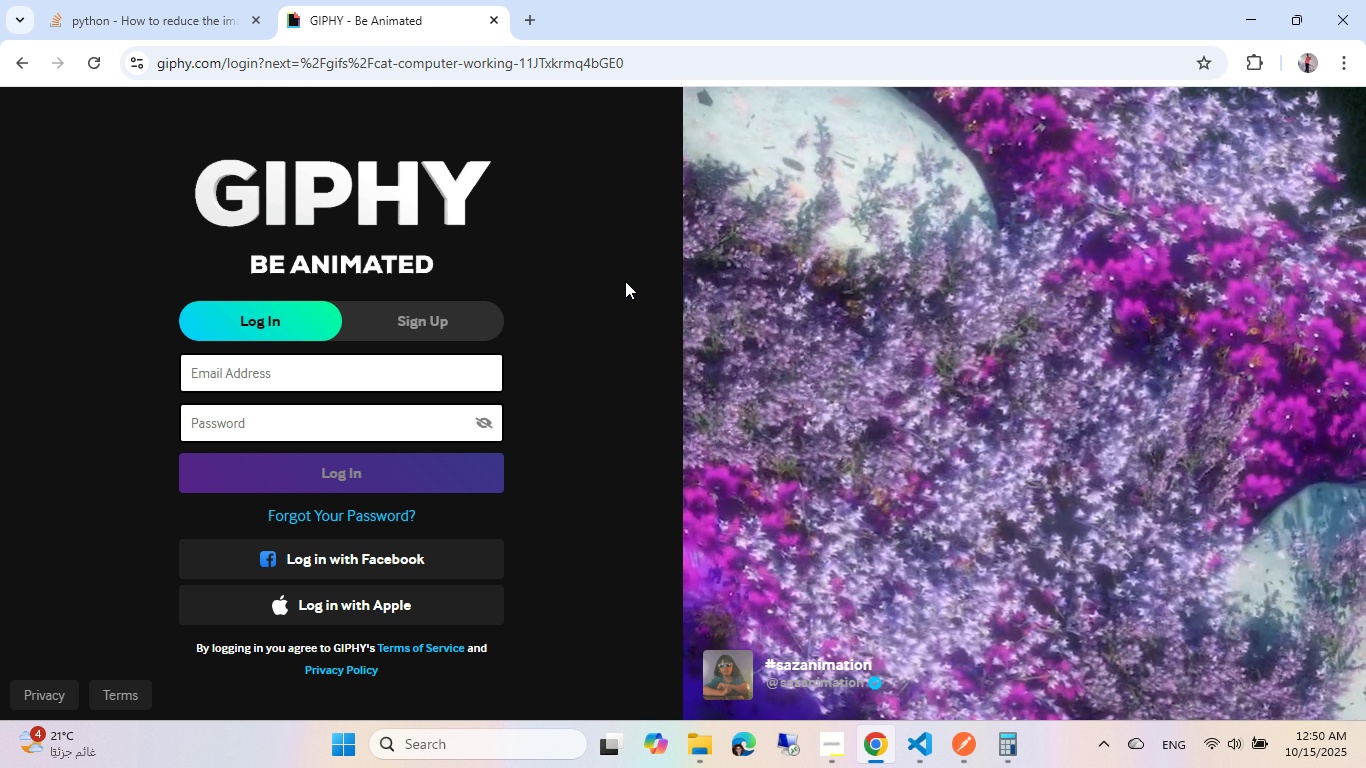 
left_click([462, 375])
 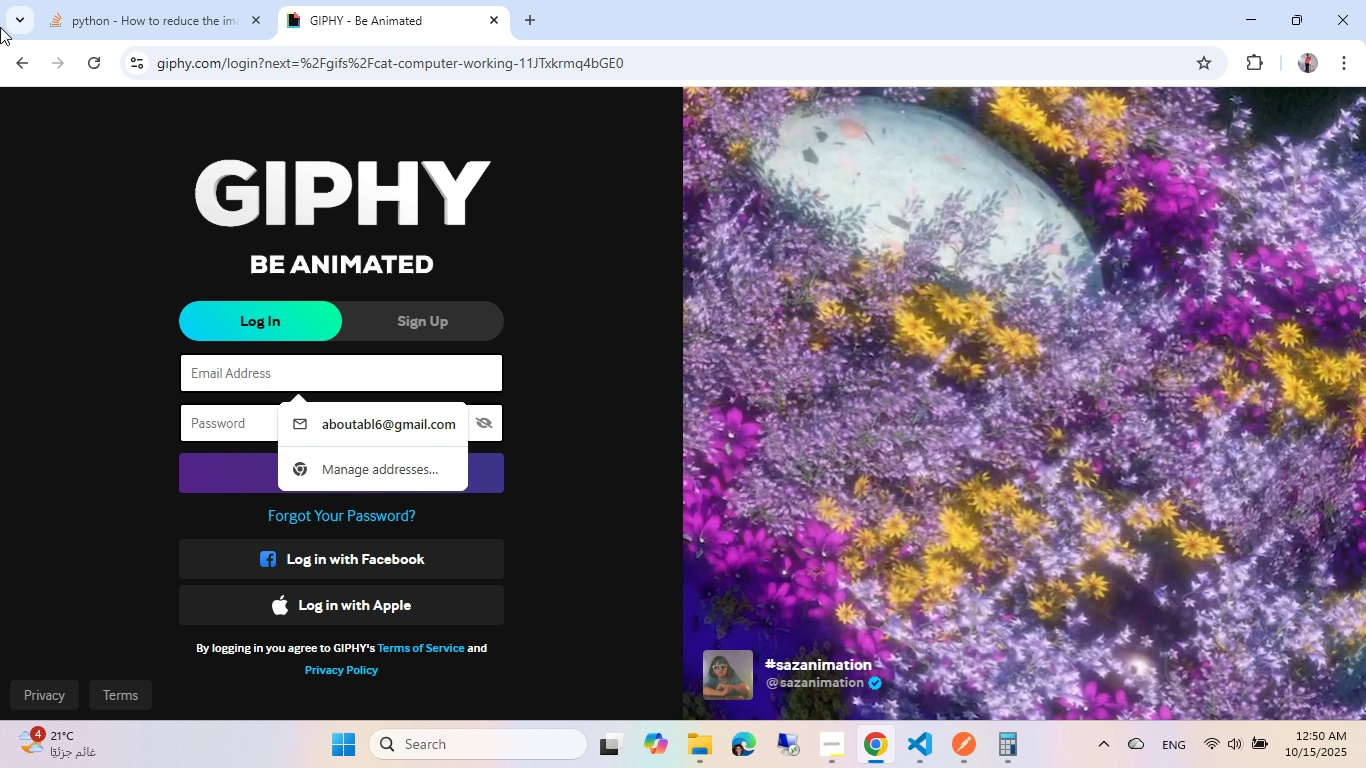 
mouse_move([14, 42])
 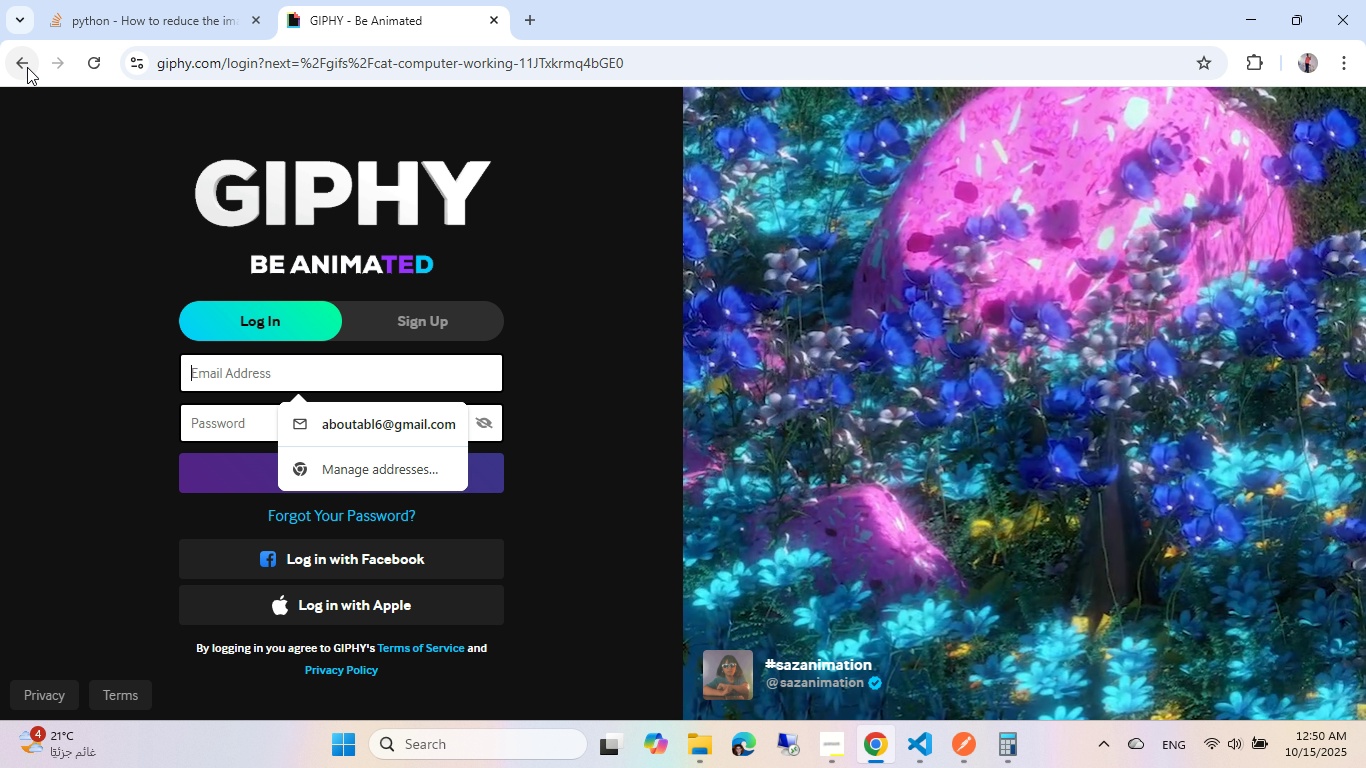 
right_click([27, 67])
 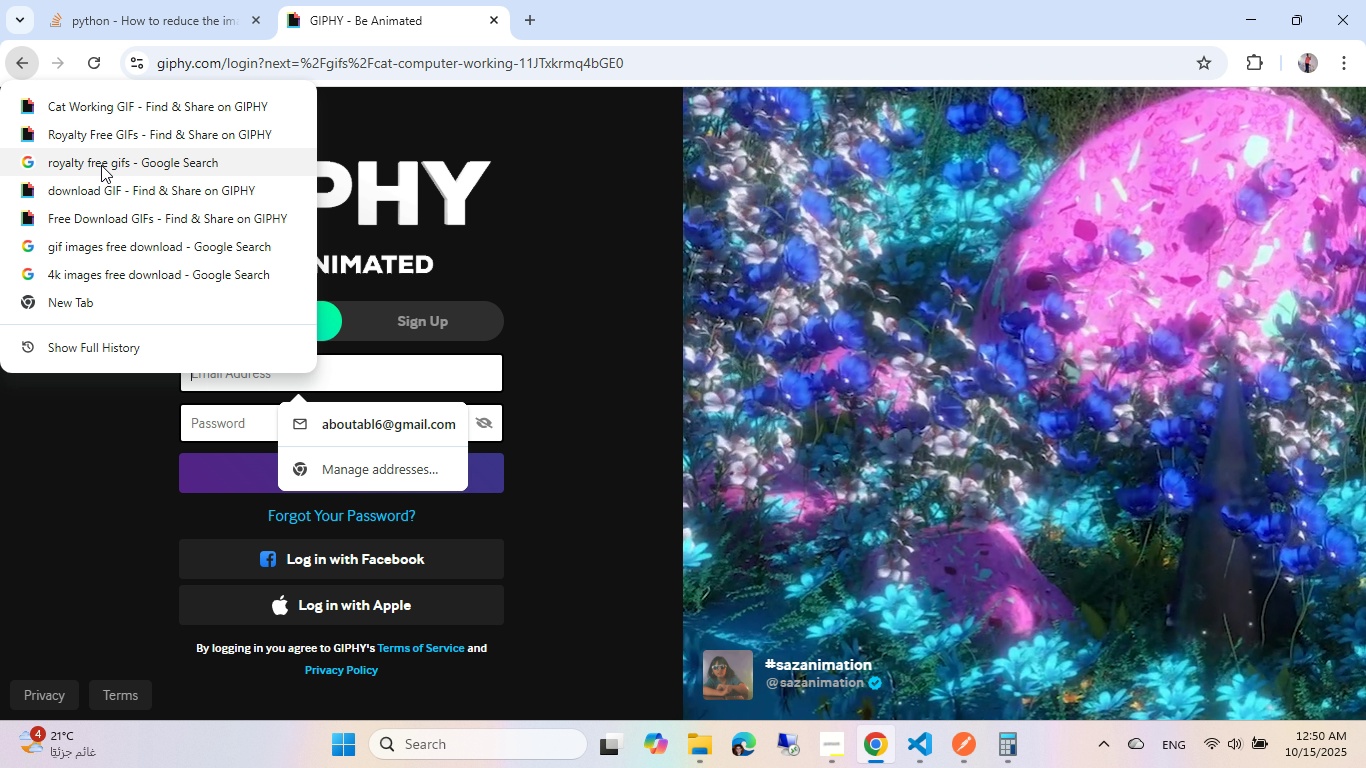 
left_click([101, 165])
 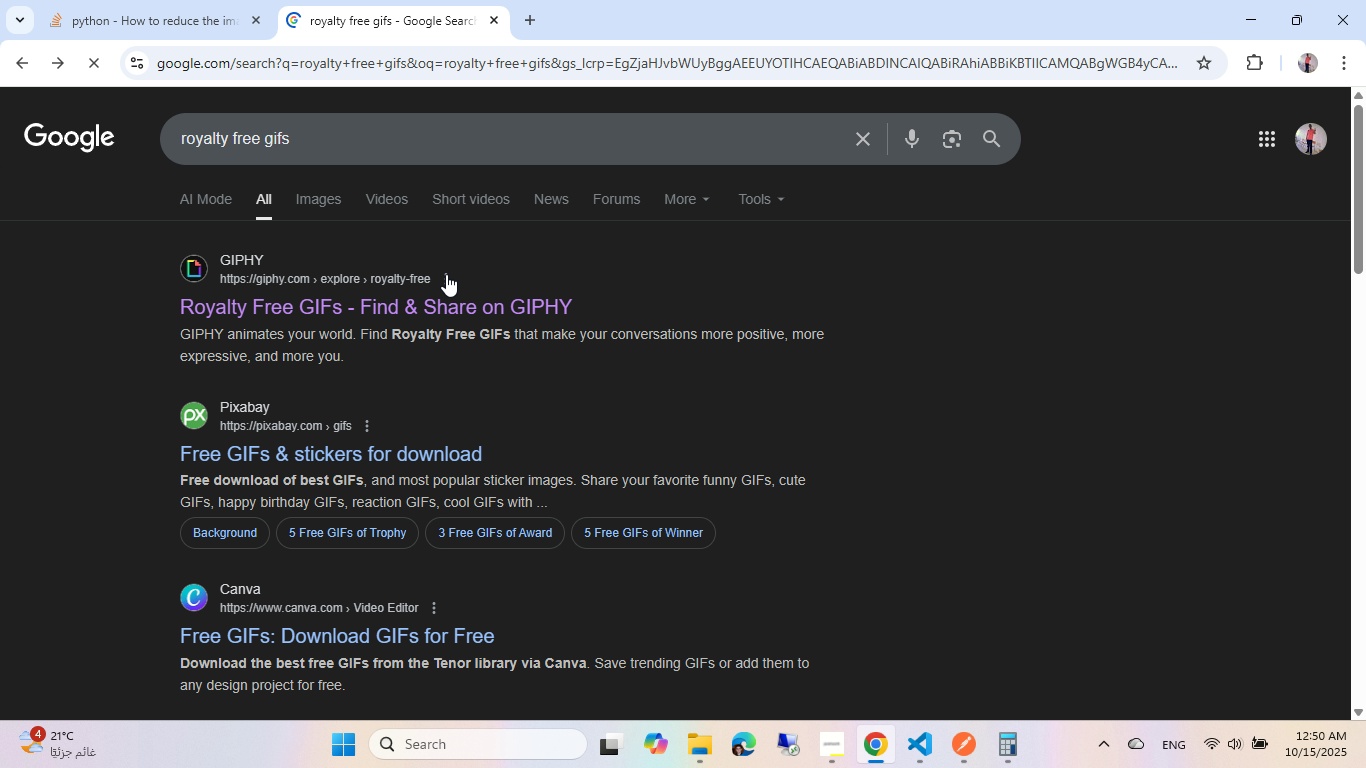 
left_click([390, 453])
 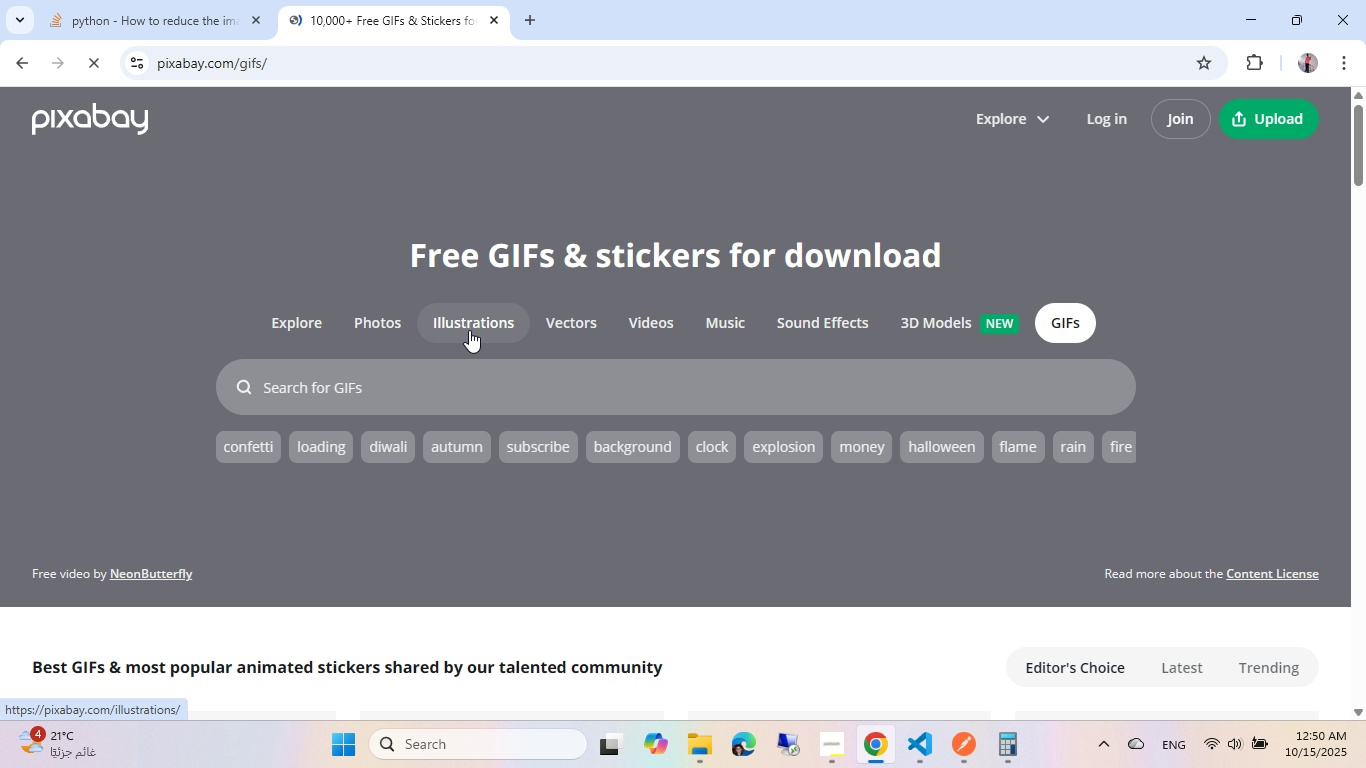 
scroll: coordinate [668, 252], scroll_direction: down, amount: 38.0
 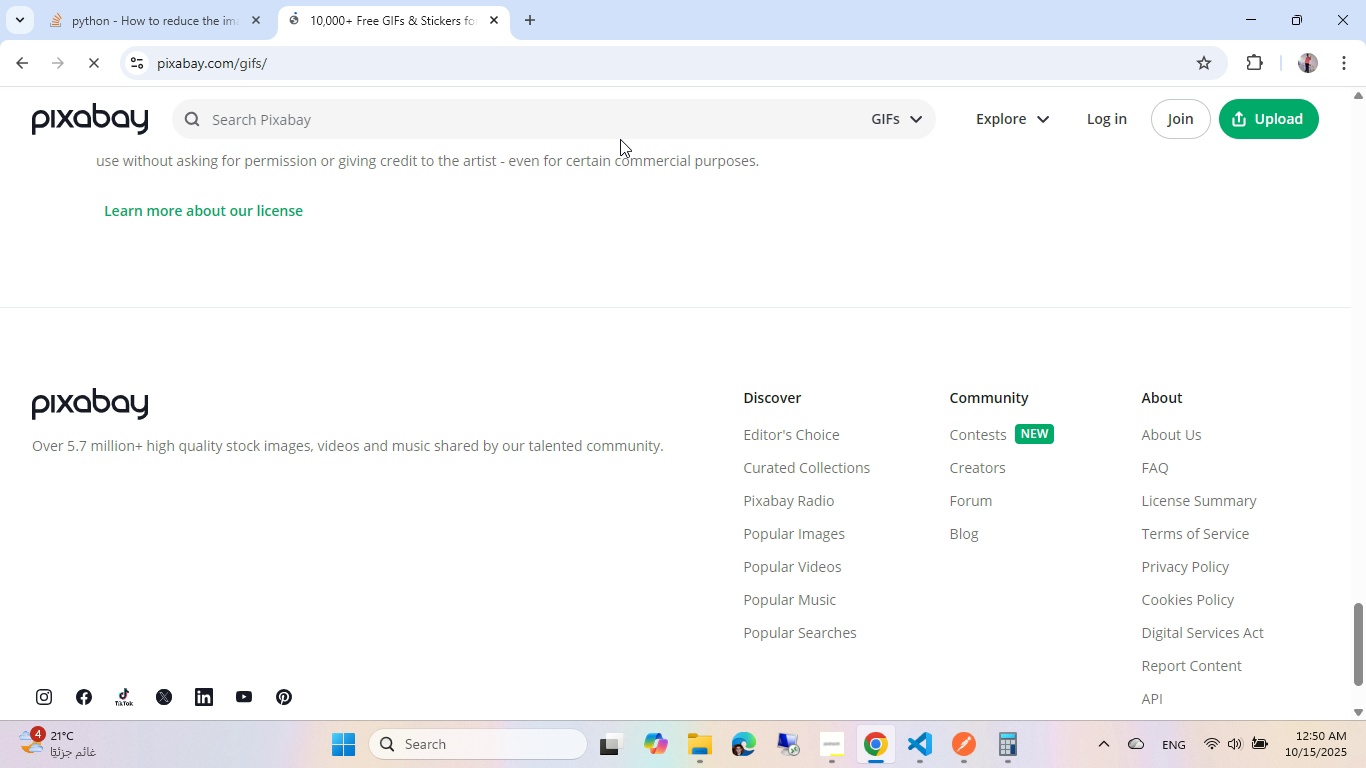 
wait(8.69)
 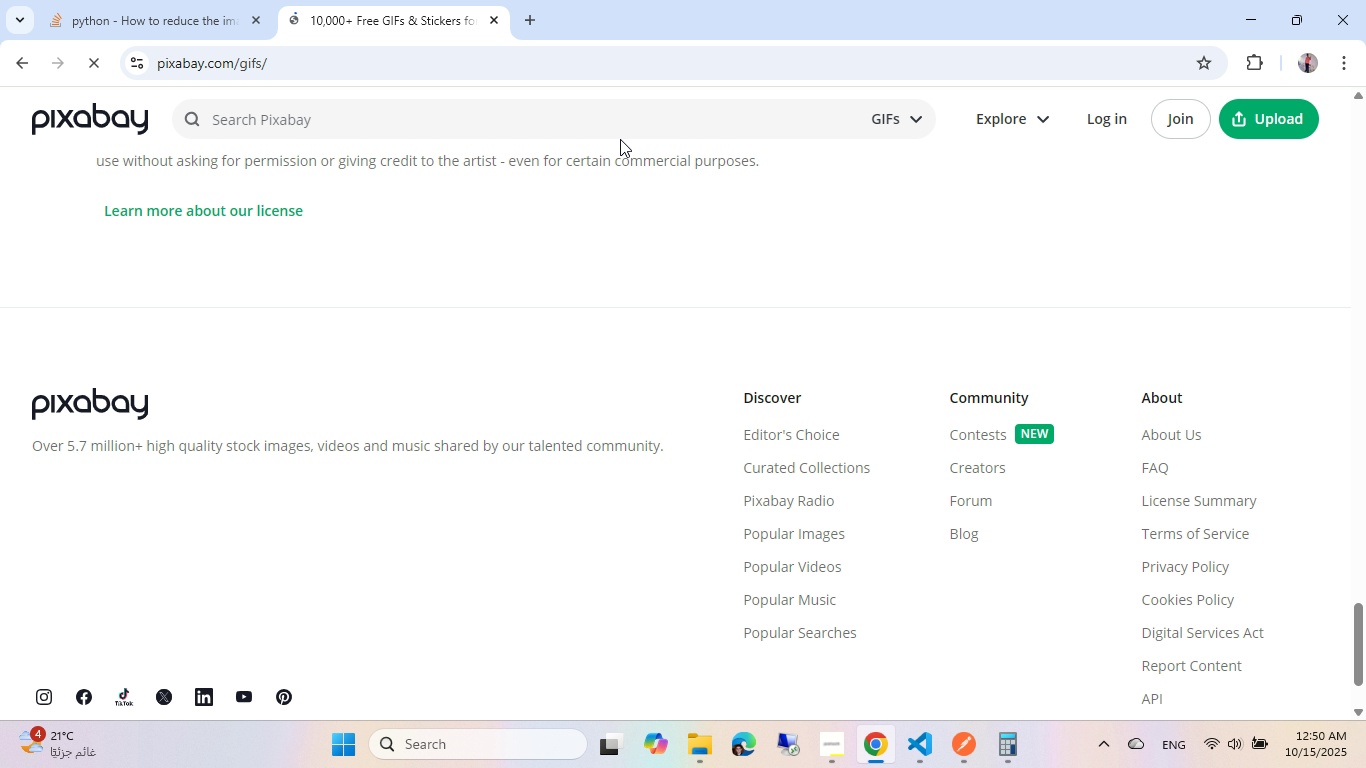 
left_click([22, 61])
 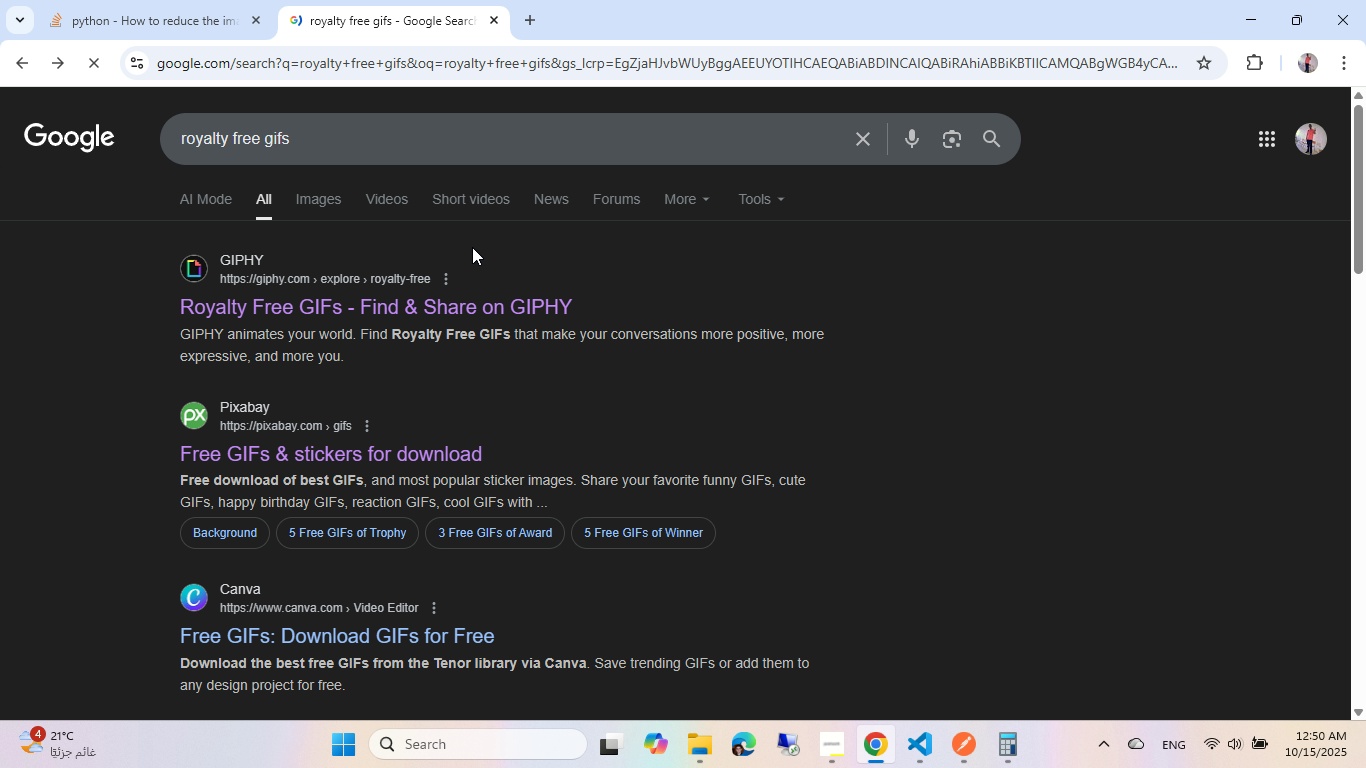 
scroll: coordinate [630, 310], scroll_direction: down, amount: 6.0
 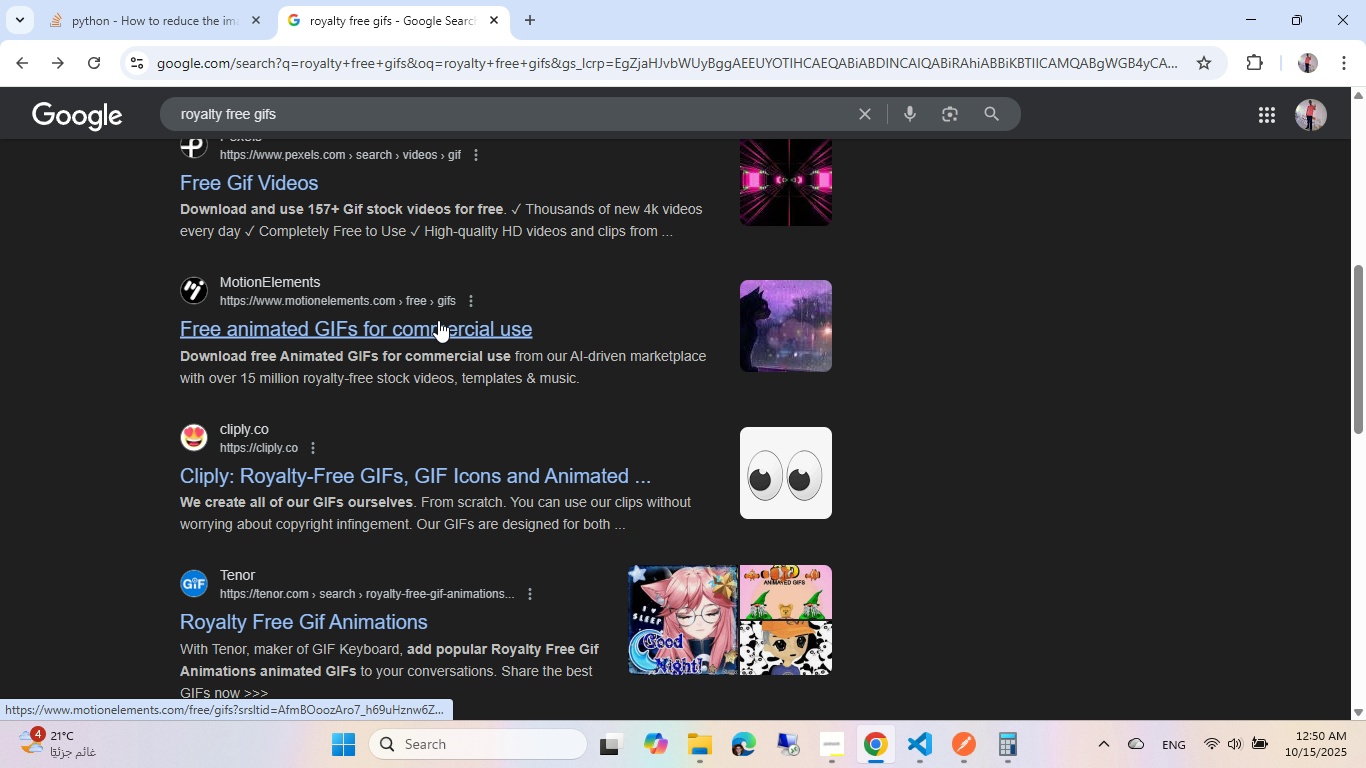 
left_click([446, 321])
 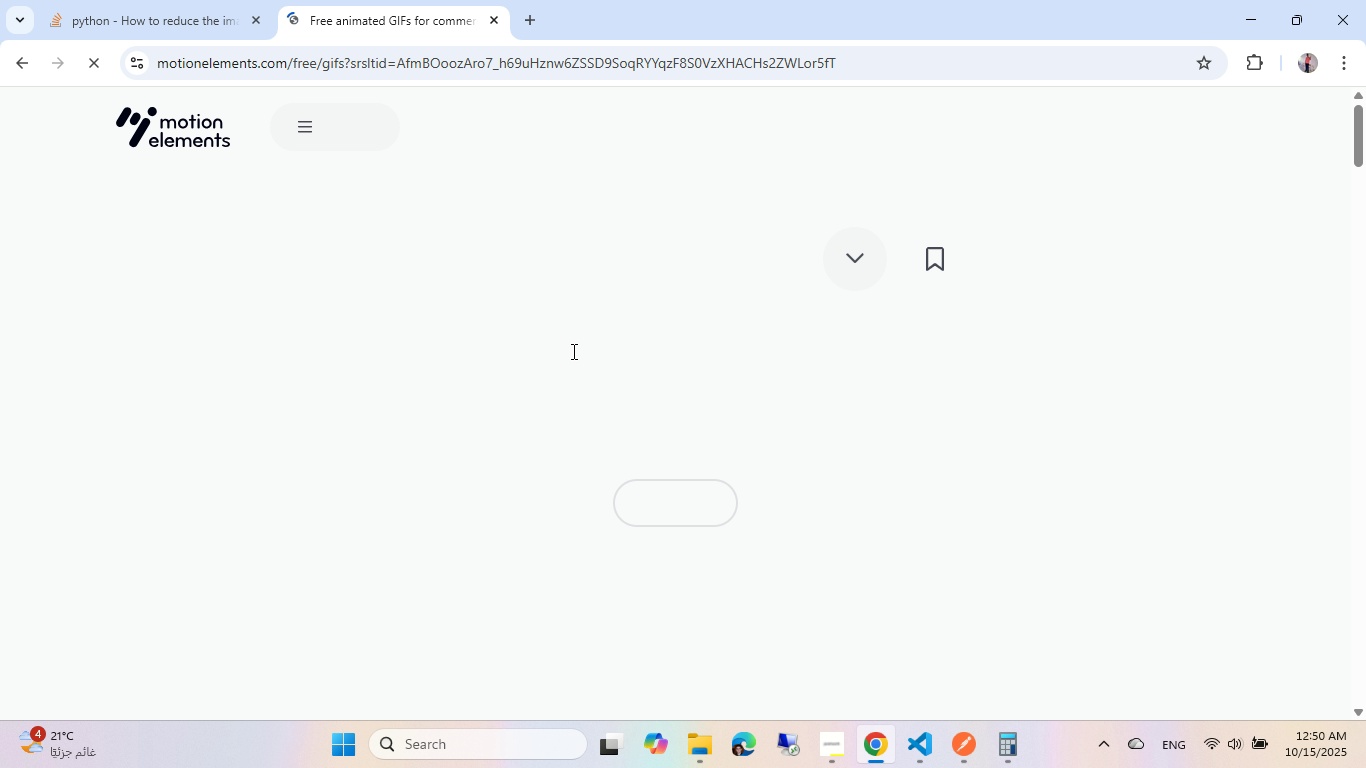 
scroll: coordinate [572, 351], scroll_direction: down, amount: 4.0
 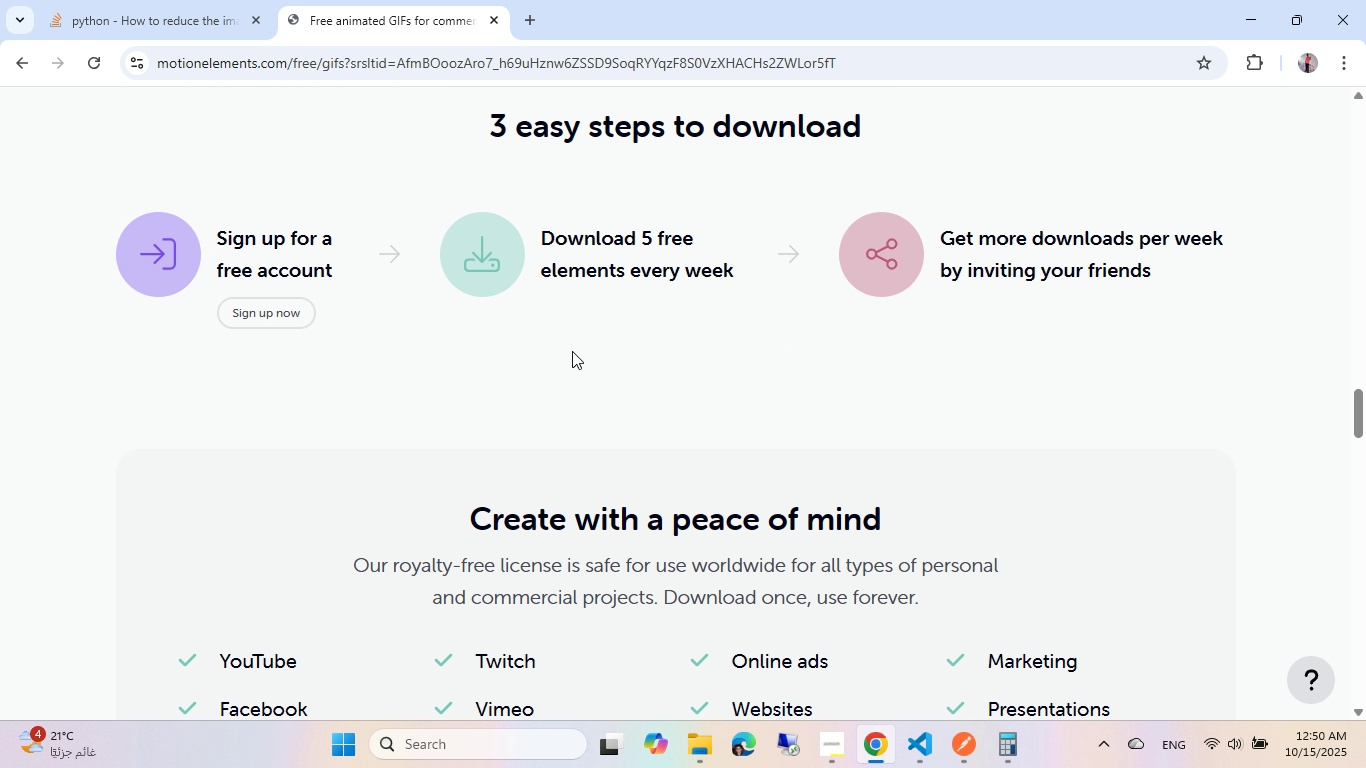 
scroll: coordinate [606, 308], scroll_direction: up, amount: 2.0
 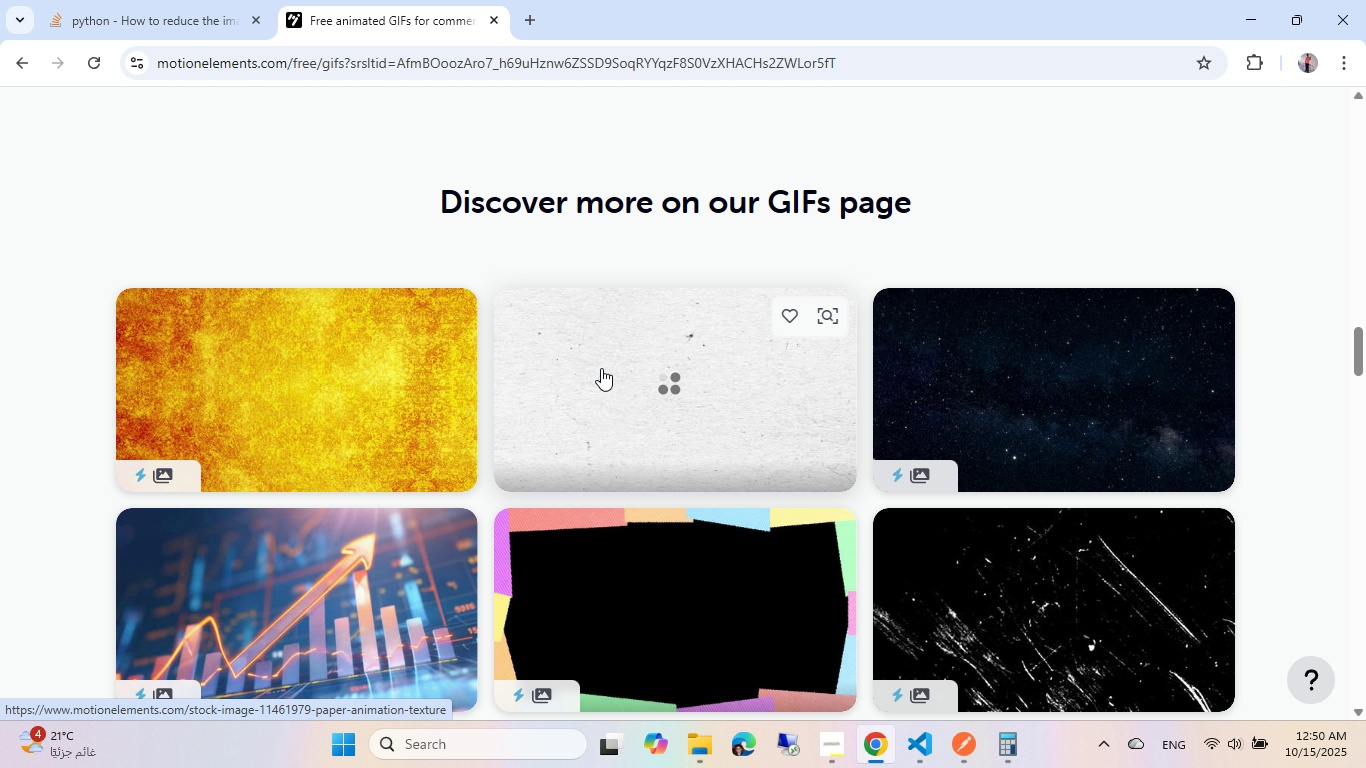 
scroll: coordinate [601, 368], scroll_direction: down, amount: 1.0
 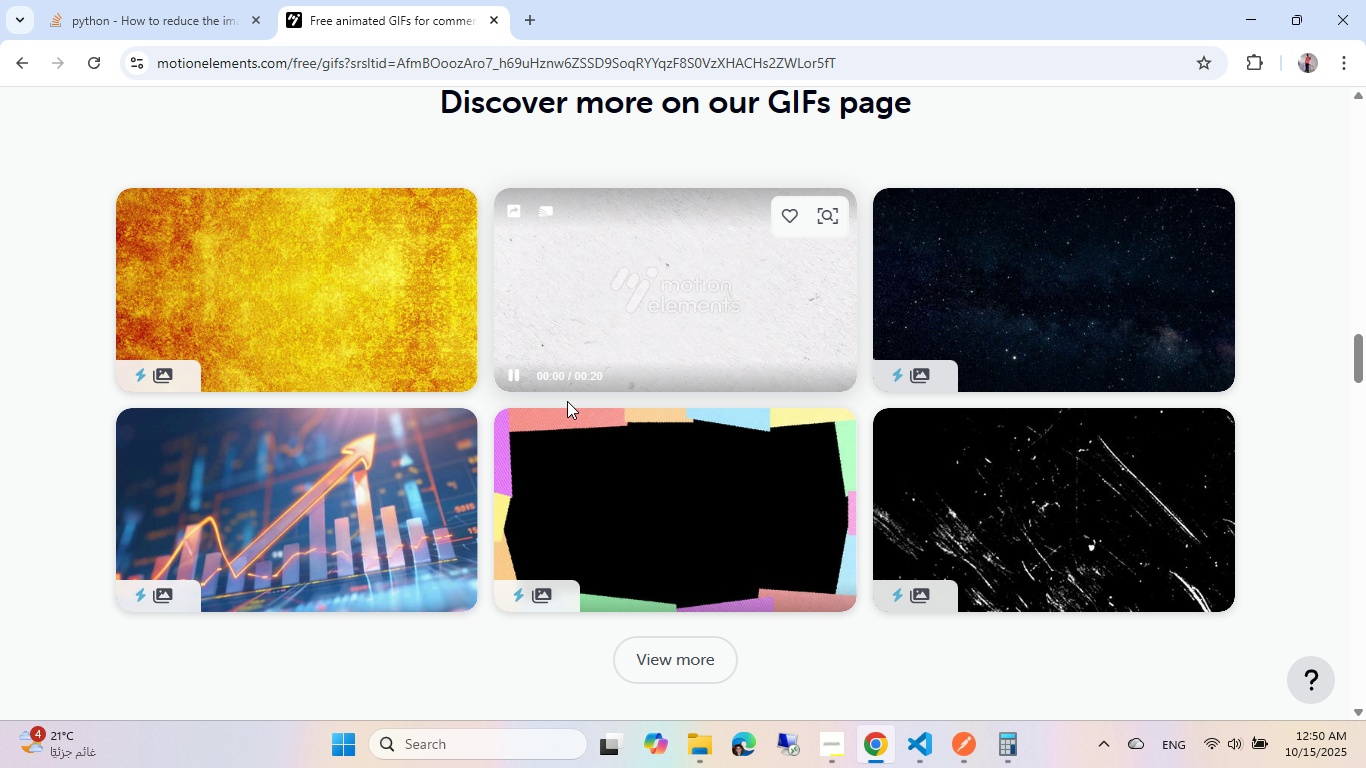 
mouse_move([580, 416])
 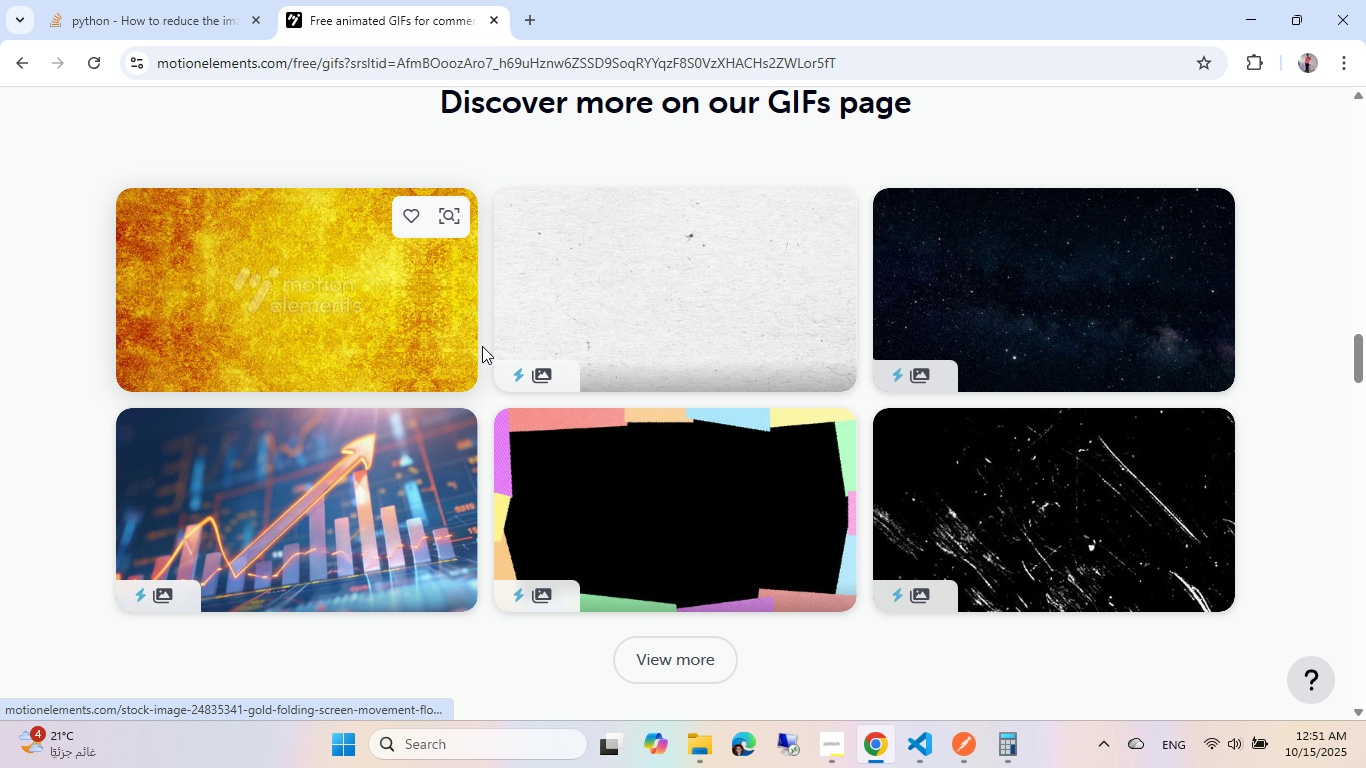 
mouse_move([330, 274])
 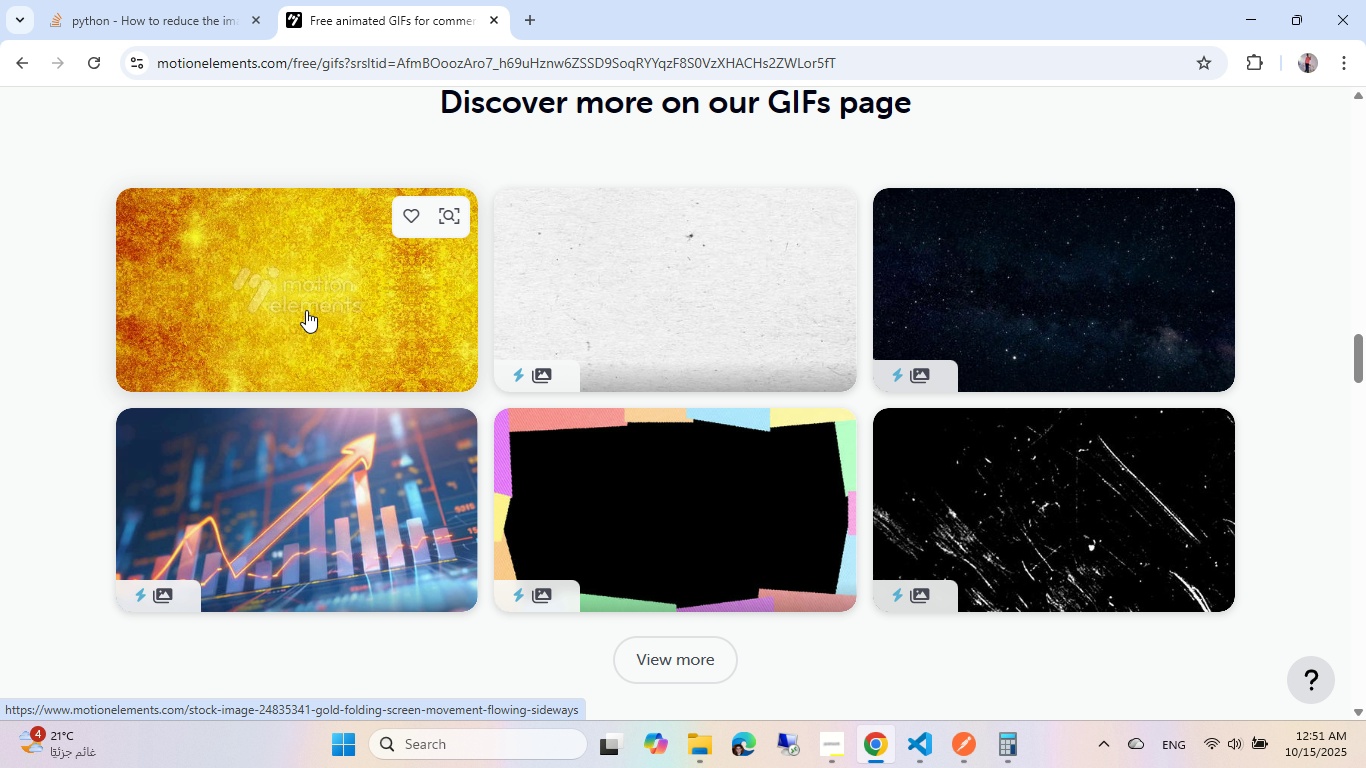 
left_click([306, 310])
 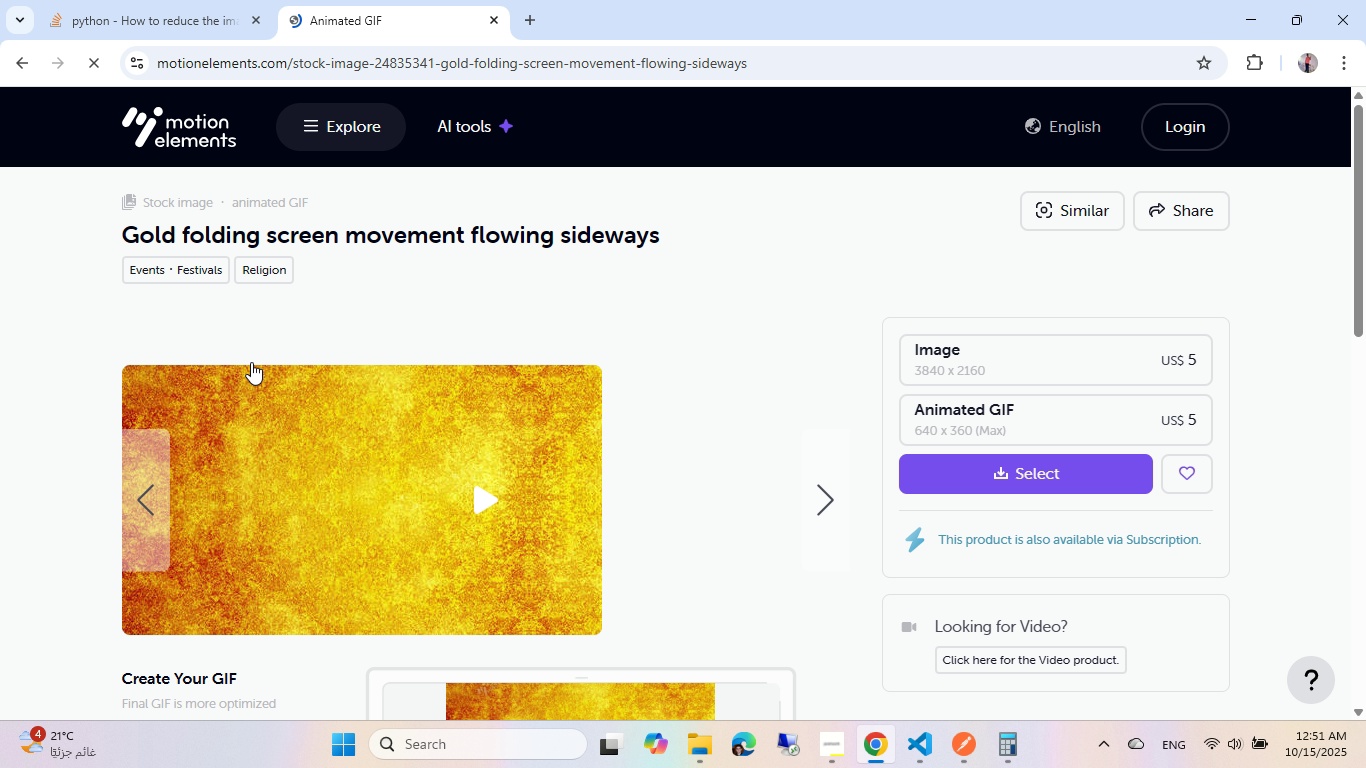 
wait(9.09)
 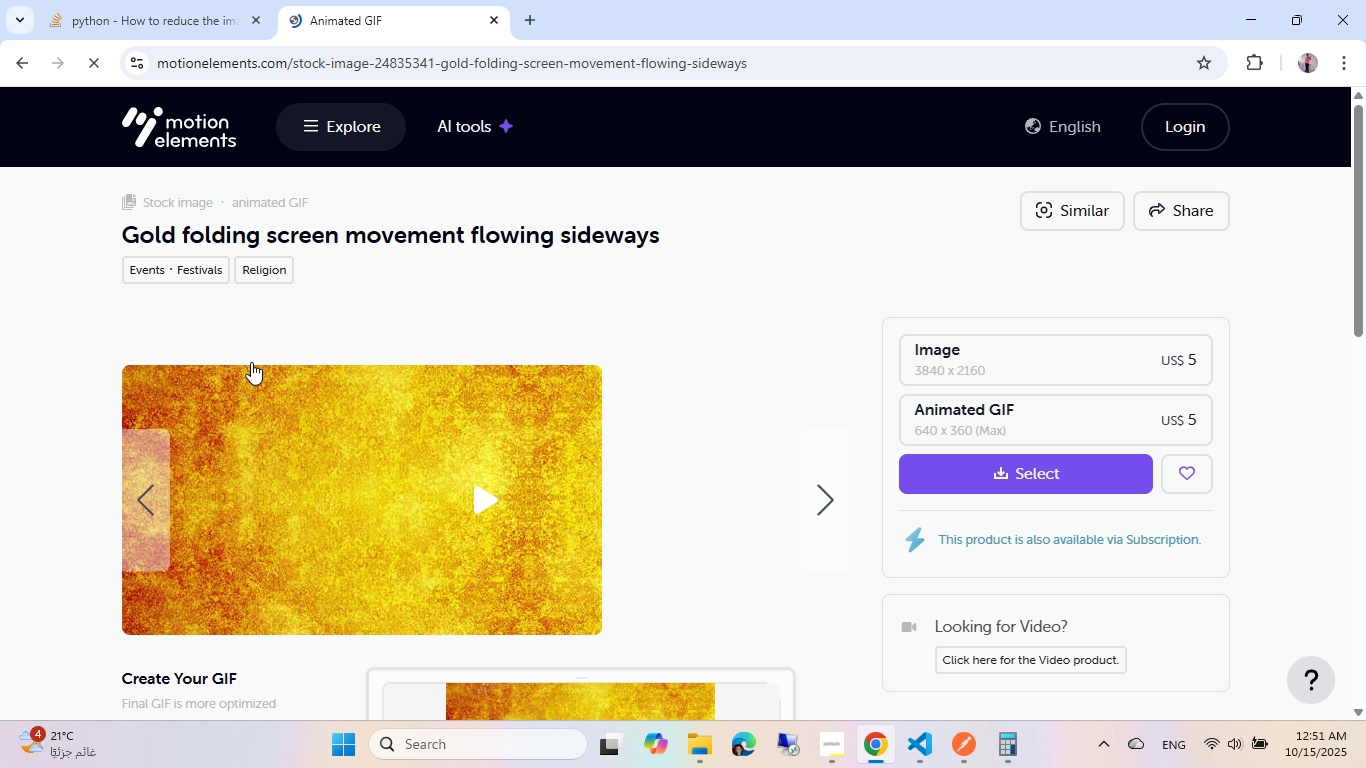 
left_click([1099, 424])
 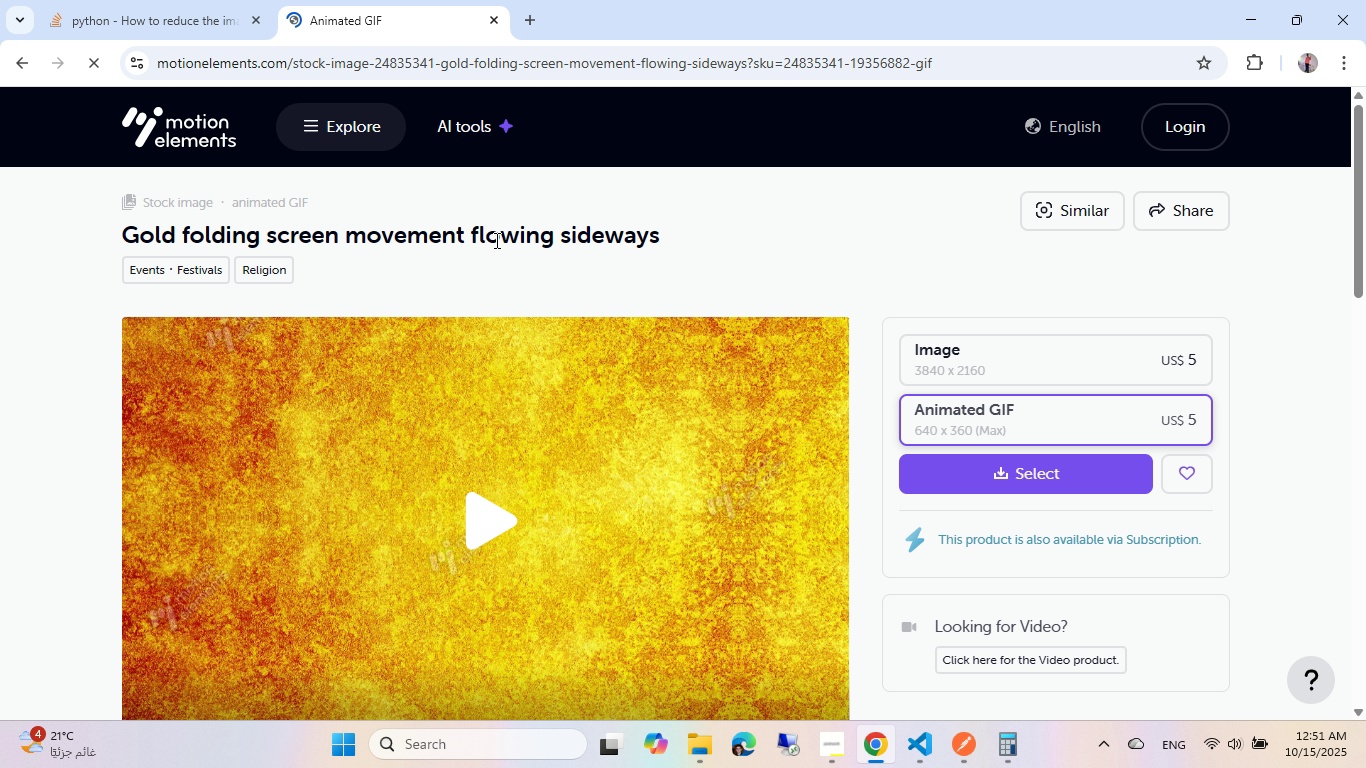 
scroll: coordinate [288, 230], scroll_direction: down, amount: 12.0
 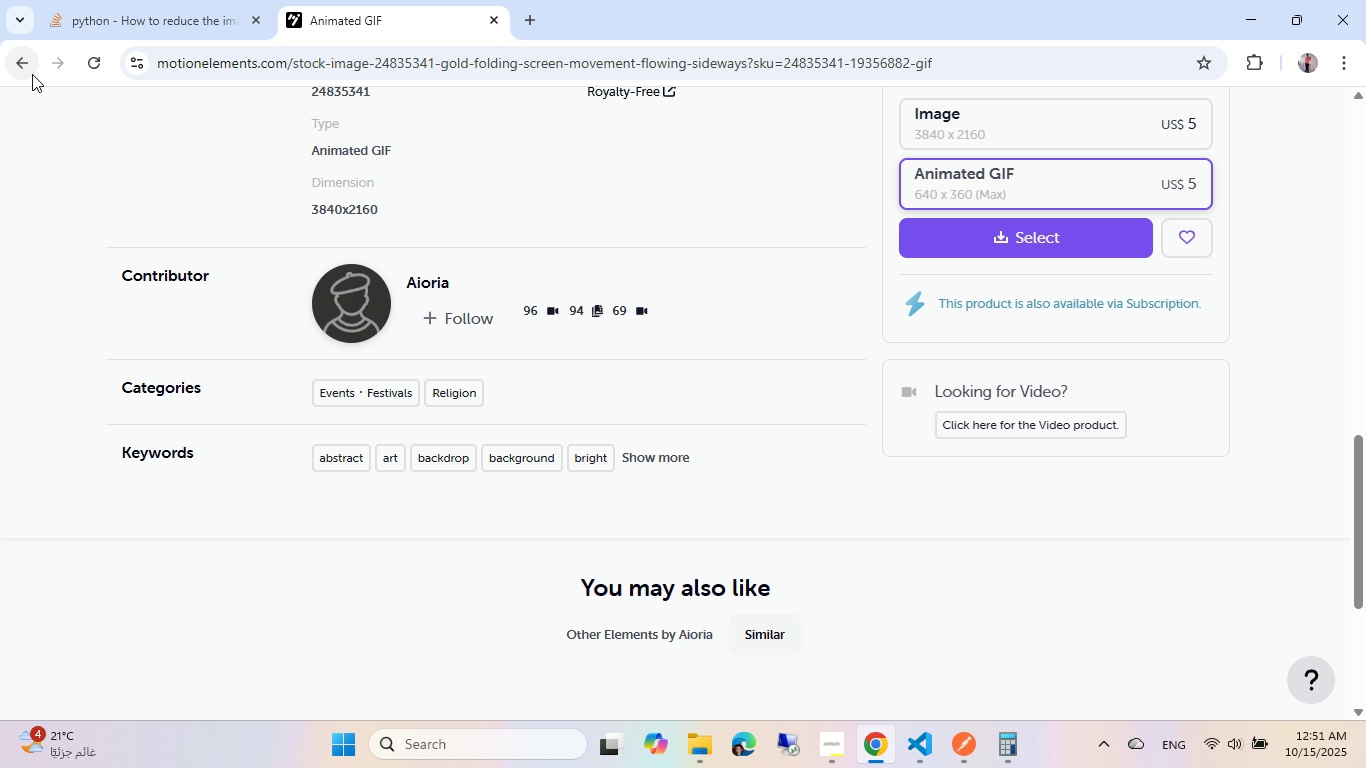 
right_click([29, 76])
 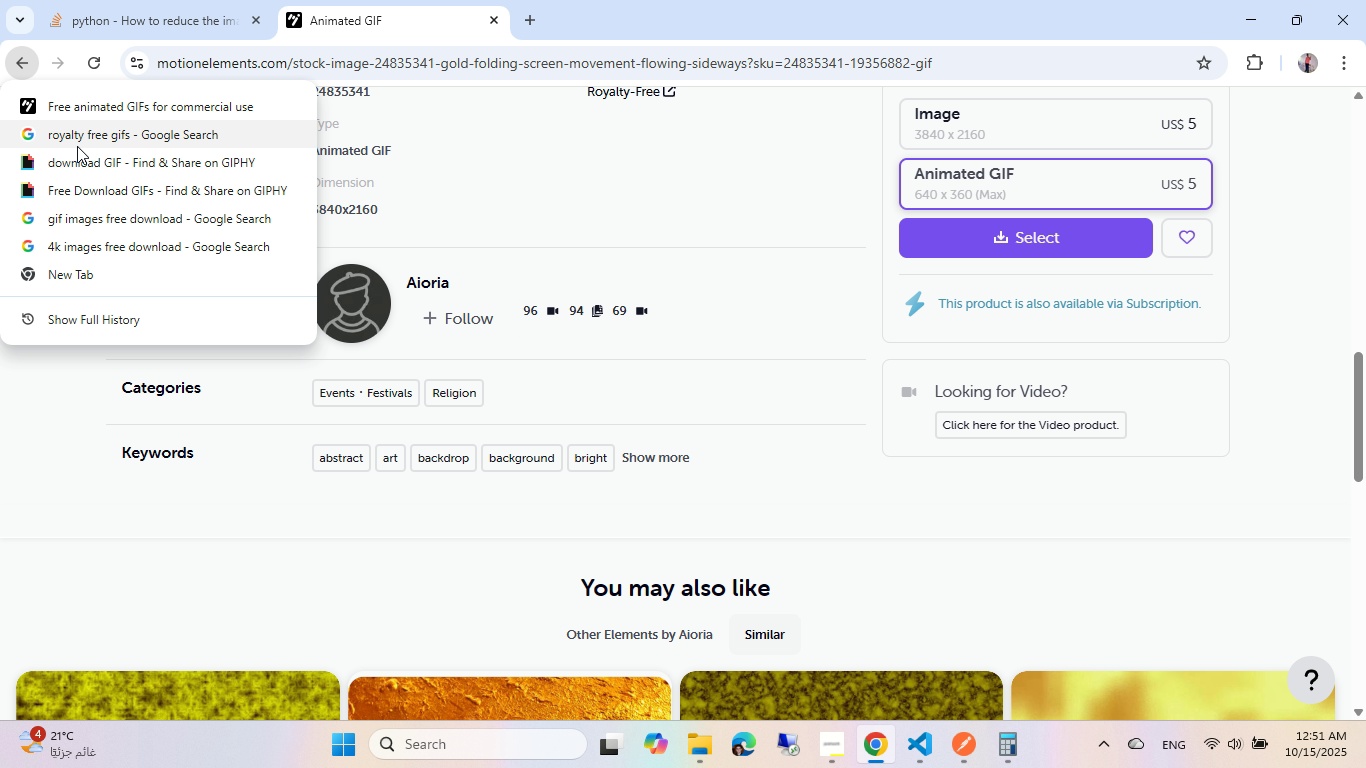 
left_click([77, 146])
 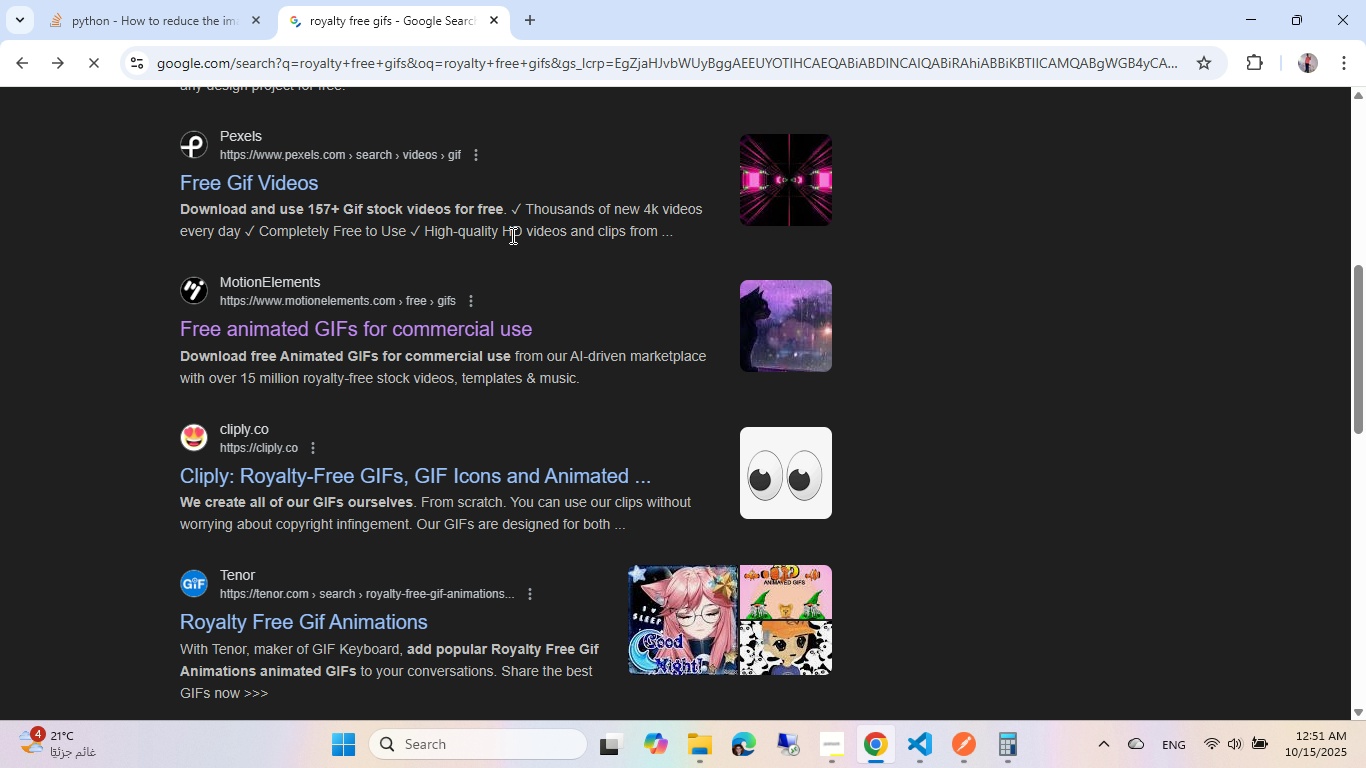 
scroll: coordinate [506, 235], scroll_direction: down, amount: 2.0
 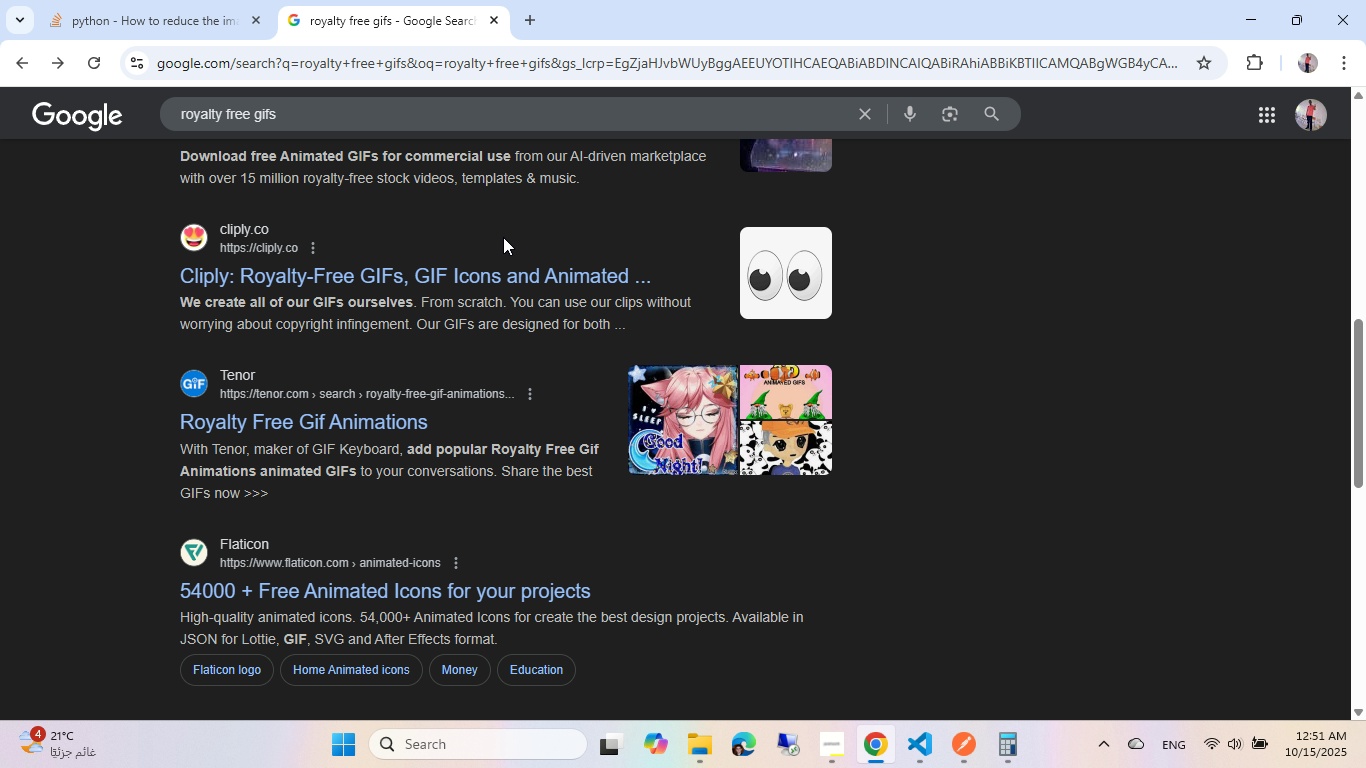 
left_click([503, 268])
 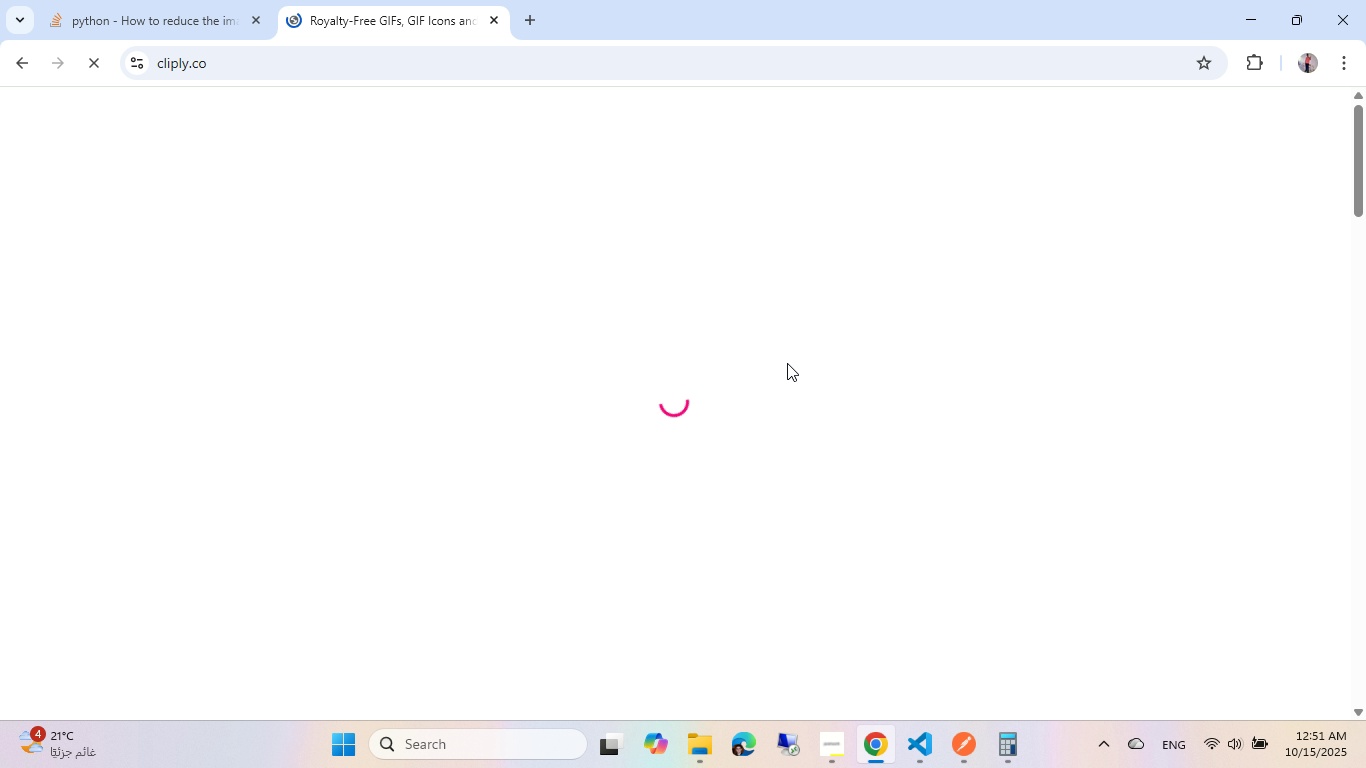 
wait(5.99)
 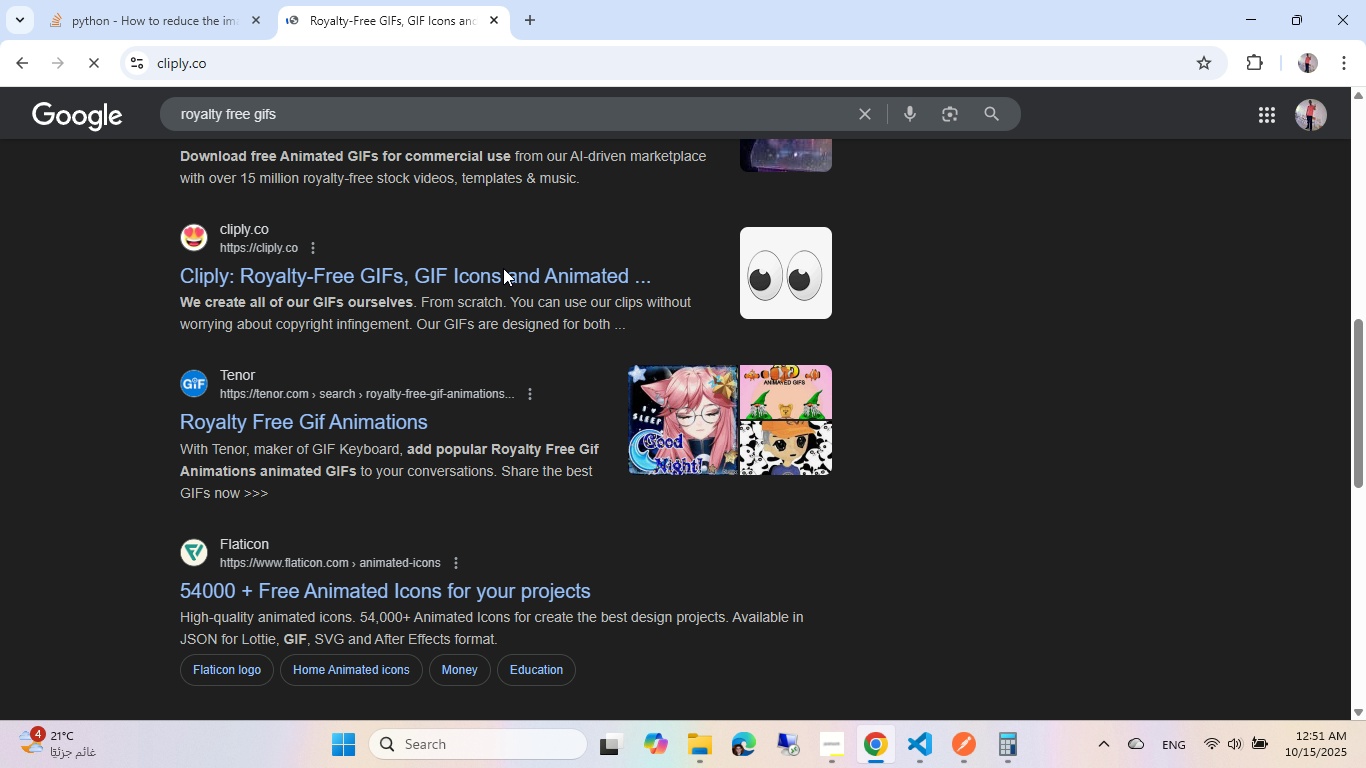 
left_click([987, 735])
 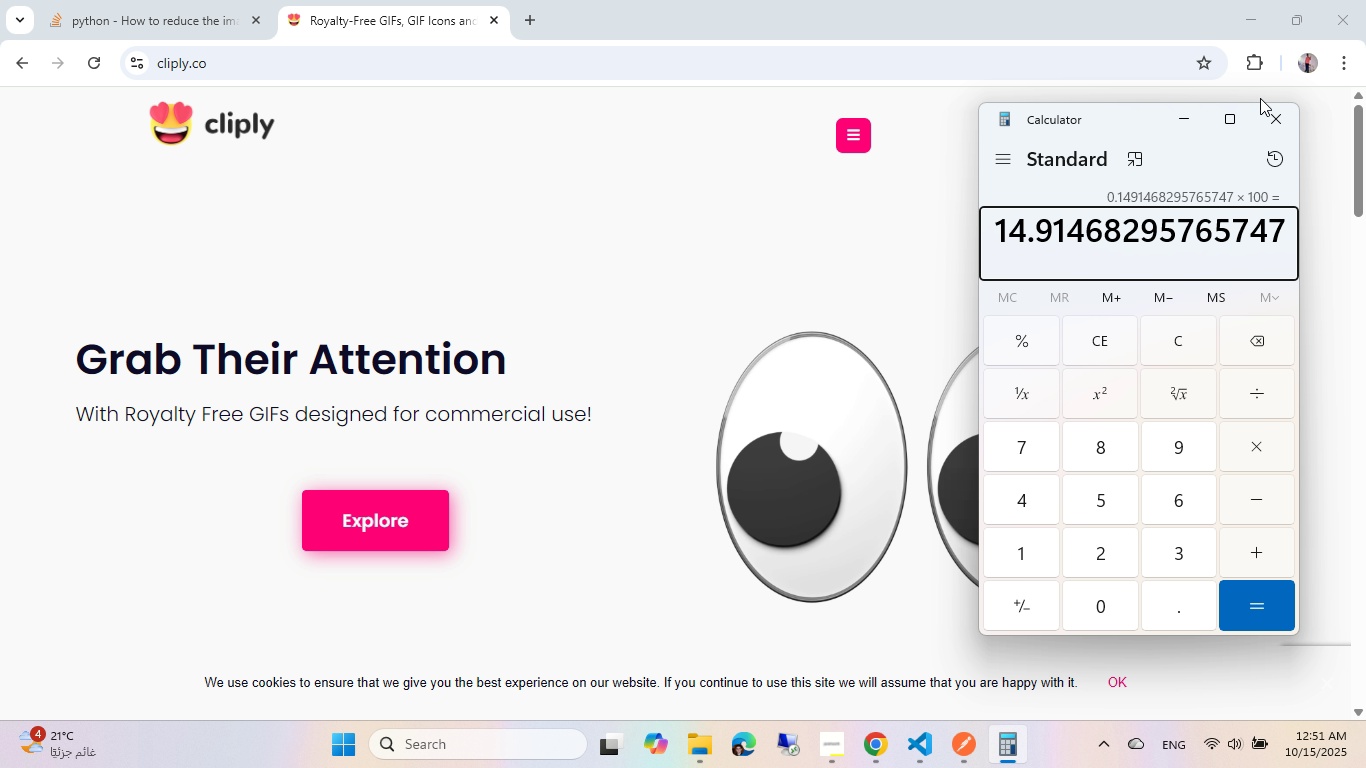 
left_click([1268, 117])
 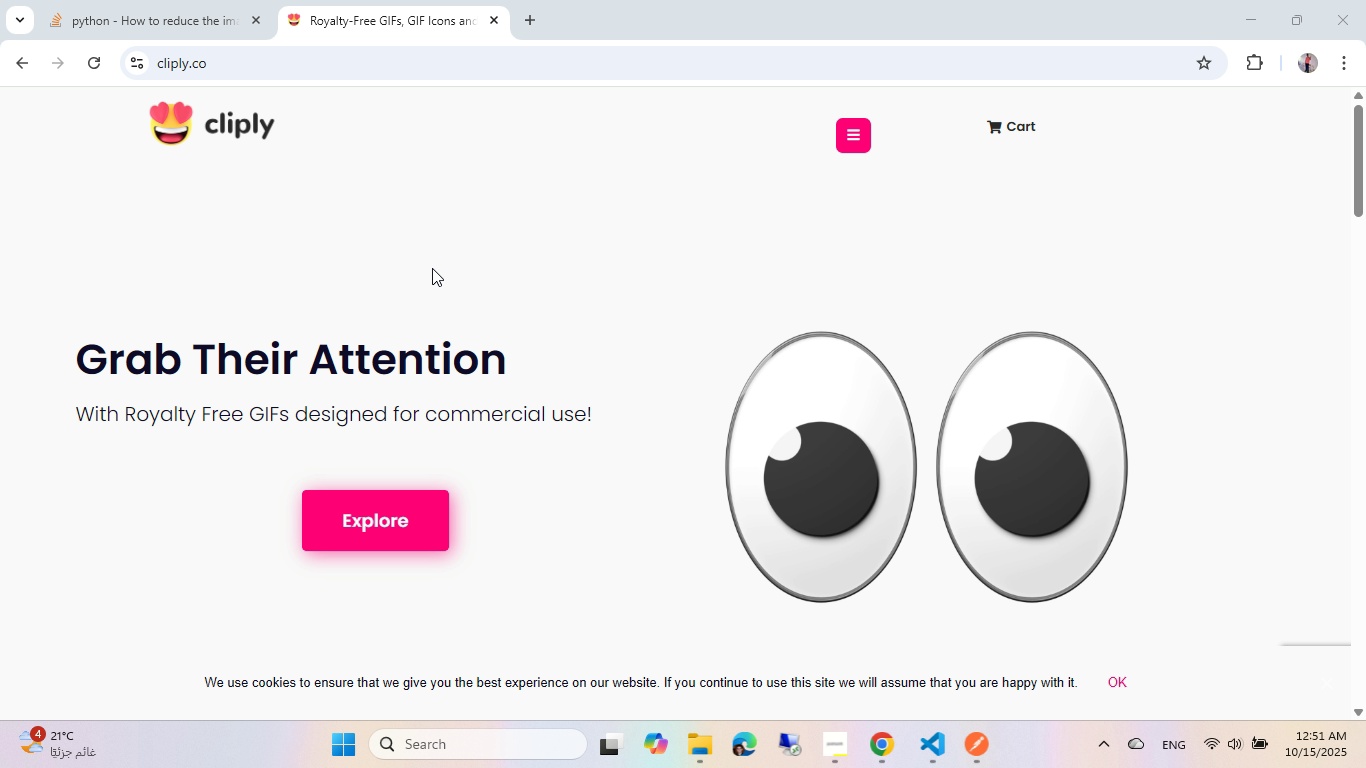 
scroll: coordinate [803, 221], scroll_direction: down, amount: 5.0
 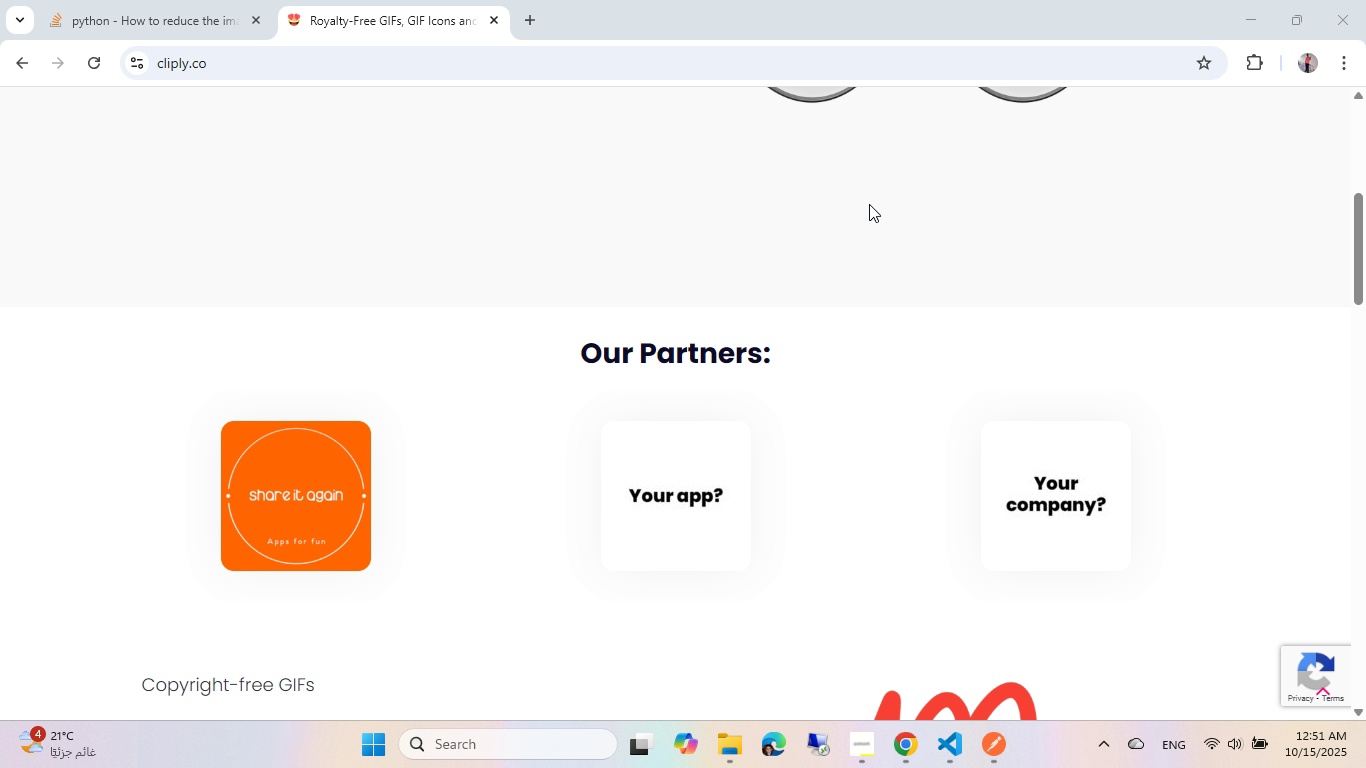 
scroll: coordinate [572, 233], scroll_direction: up, amount: 11.0
 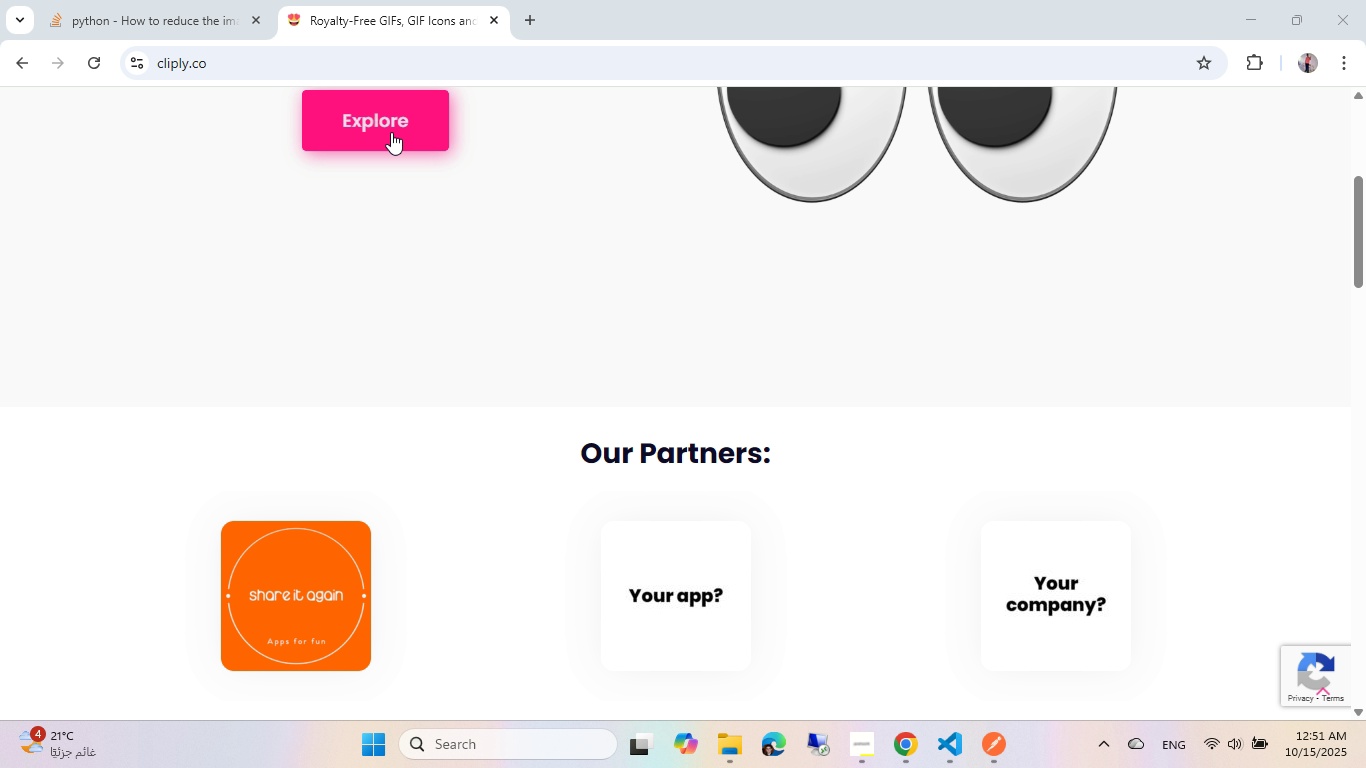 
left_click([391, 130])
 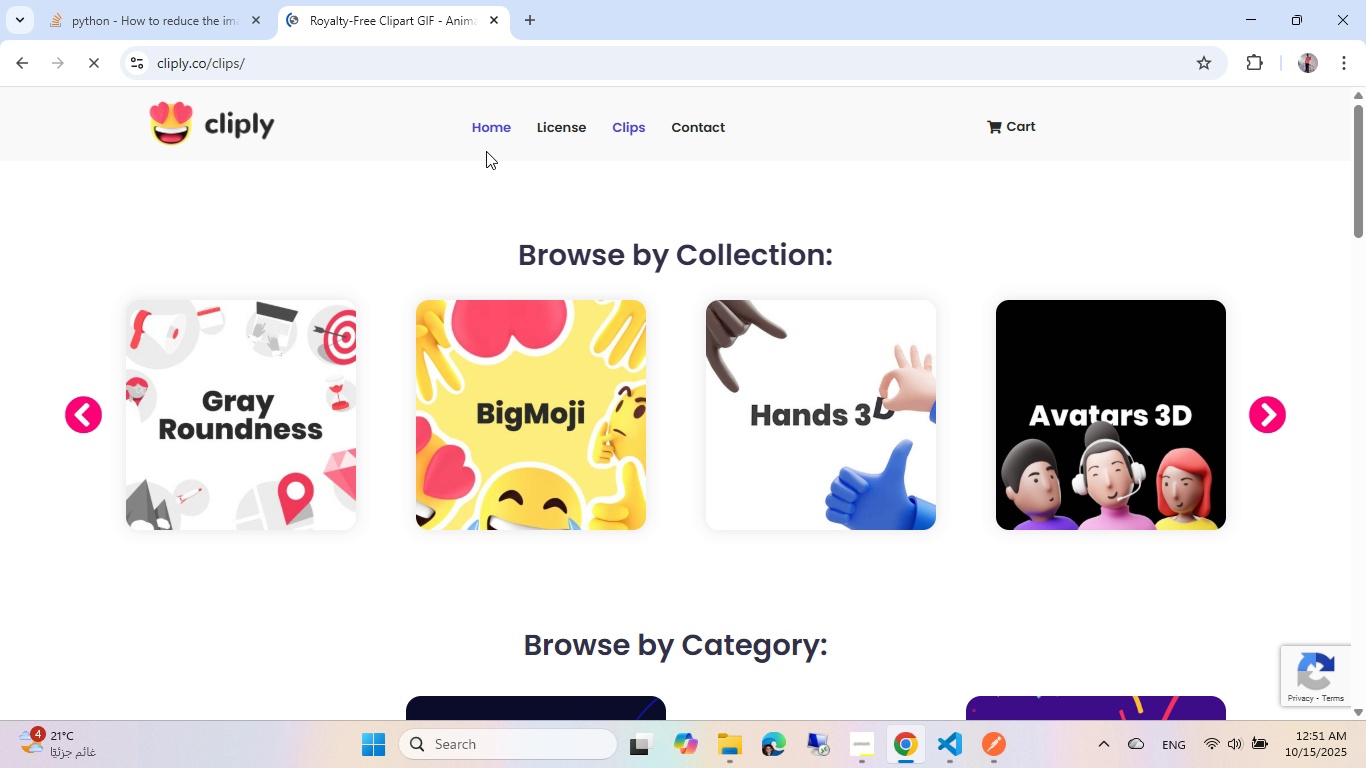 
scroll: coordinate [486, 151], scroll_direction: down, amount: 1.0
 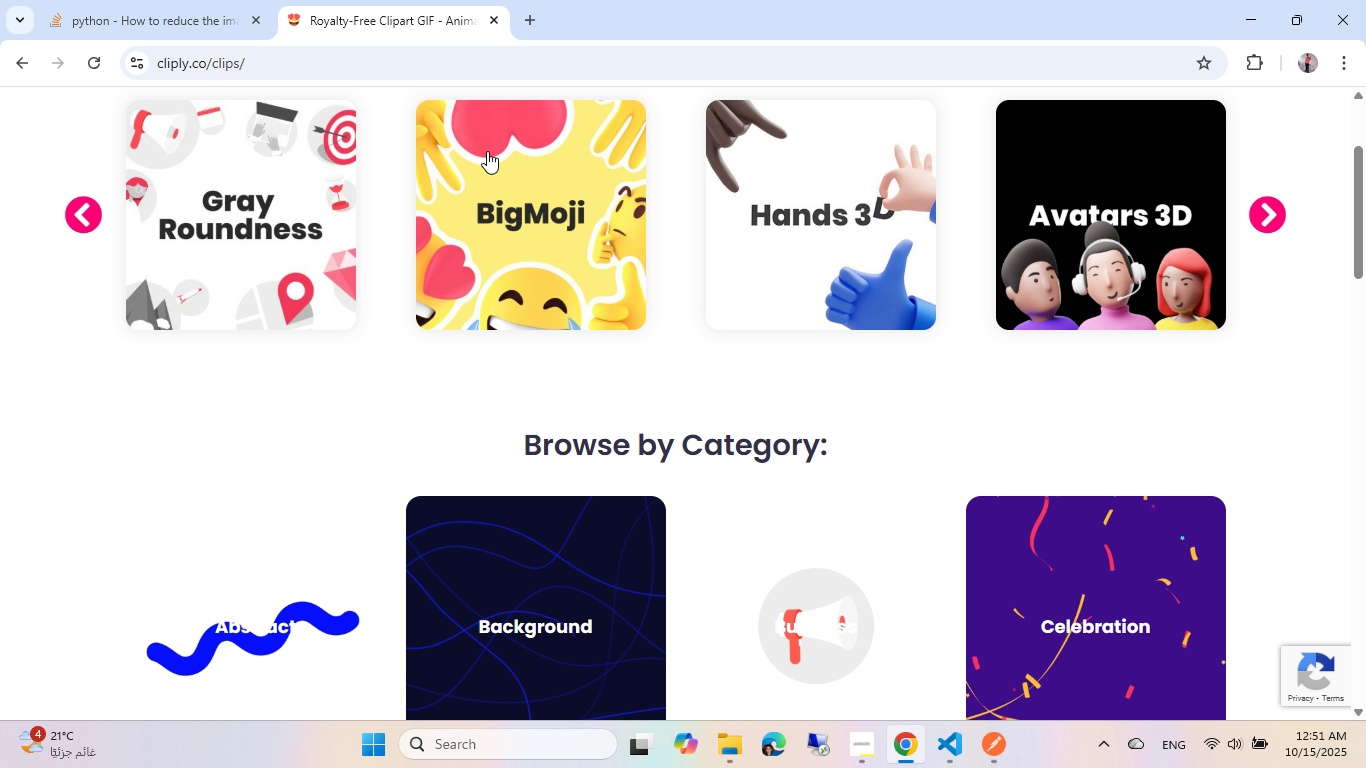 
left_click([522, 213])
 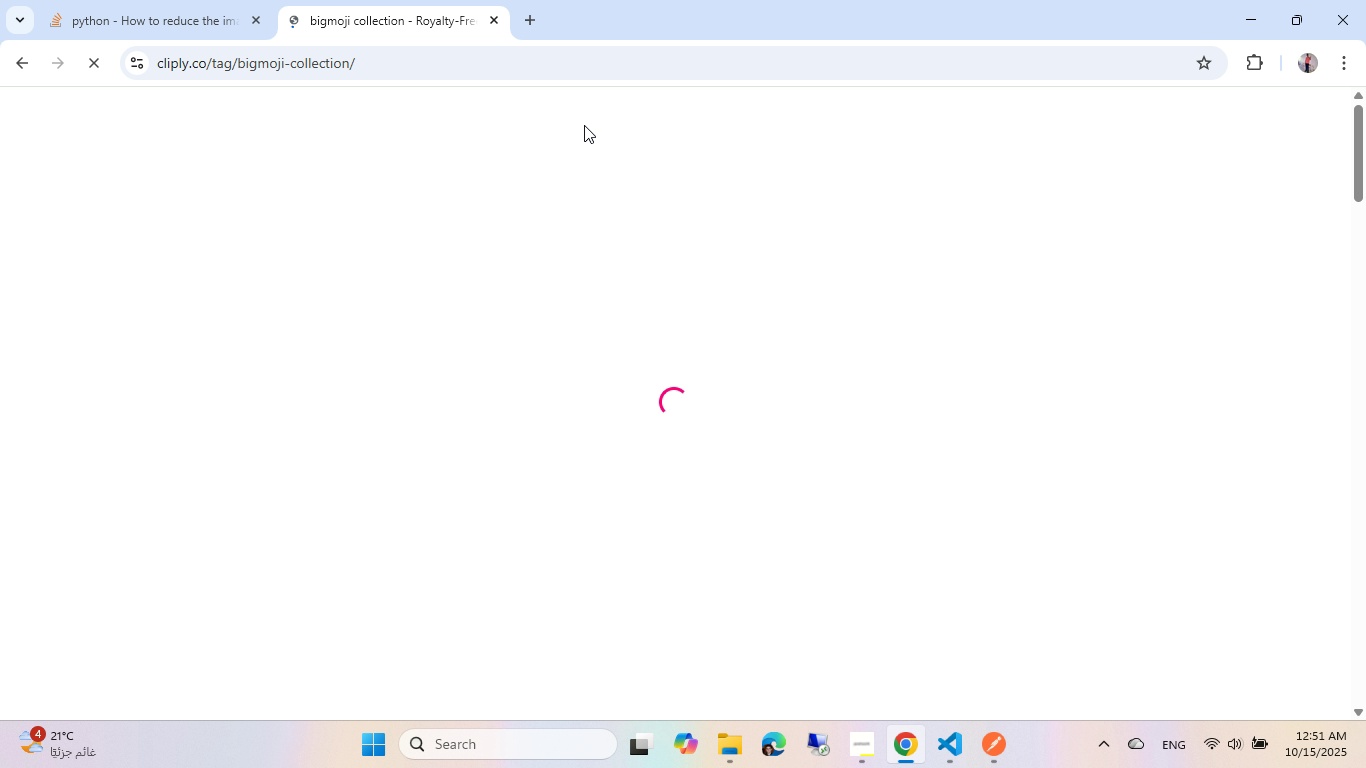 
mouse_move([591, 205])
 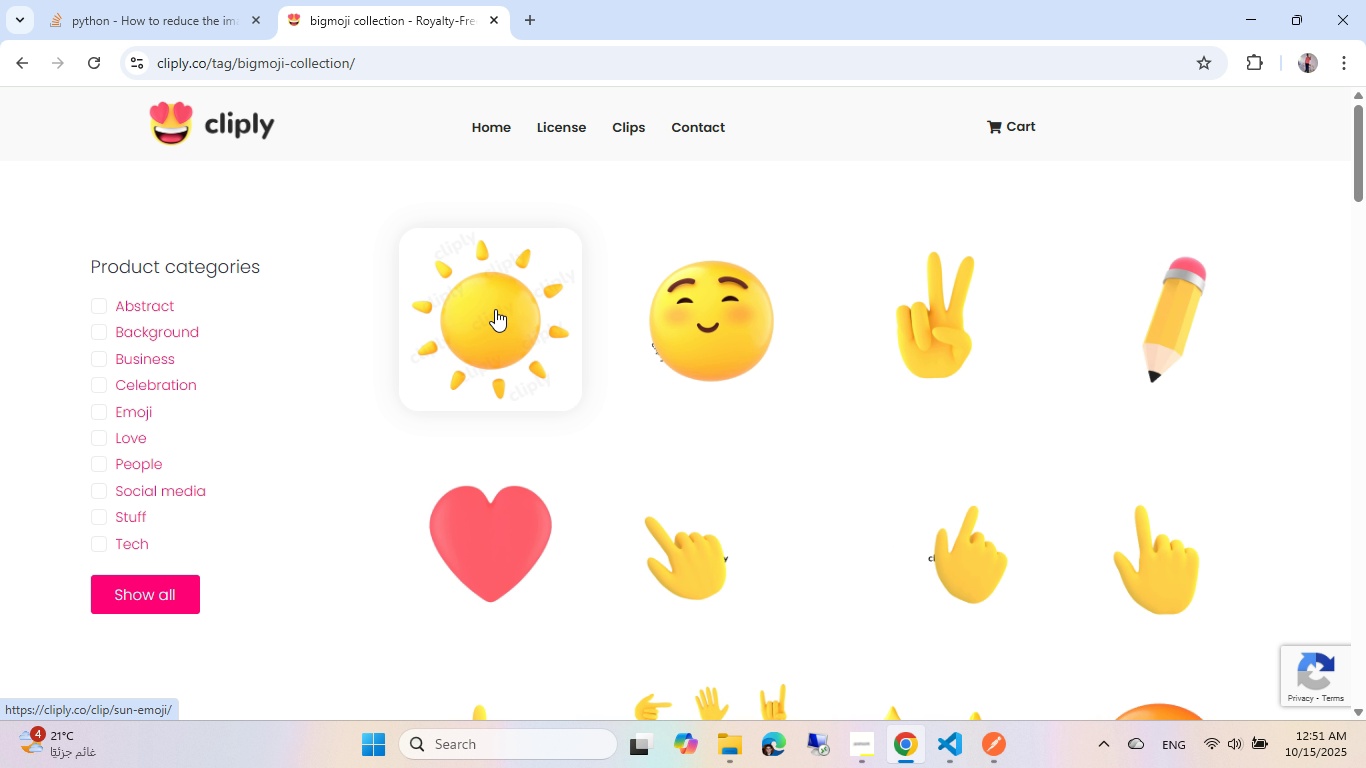 
left_click([495, 309])
 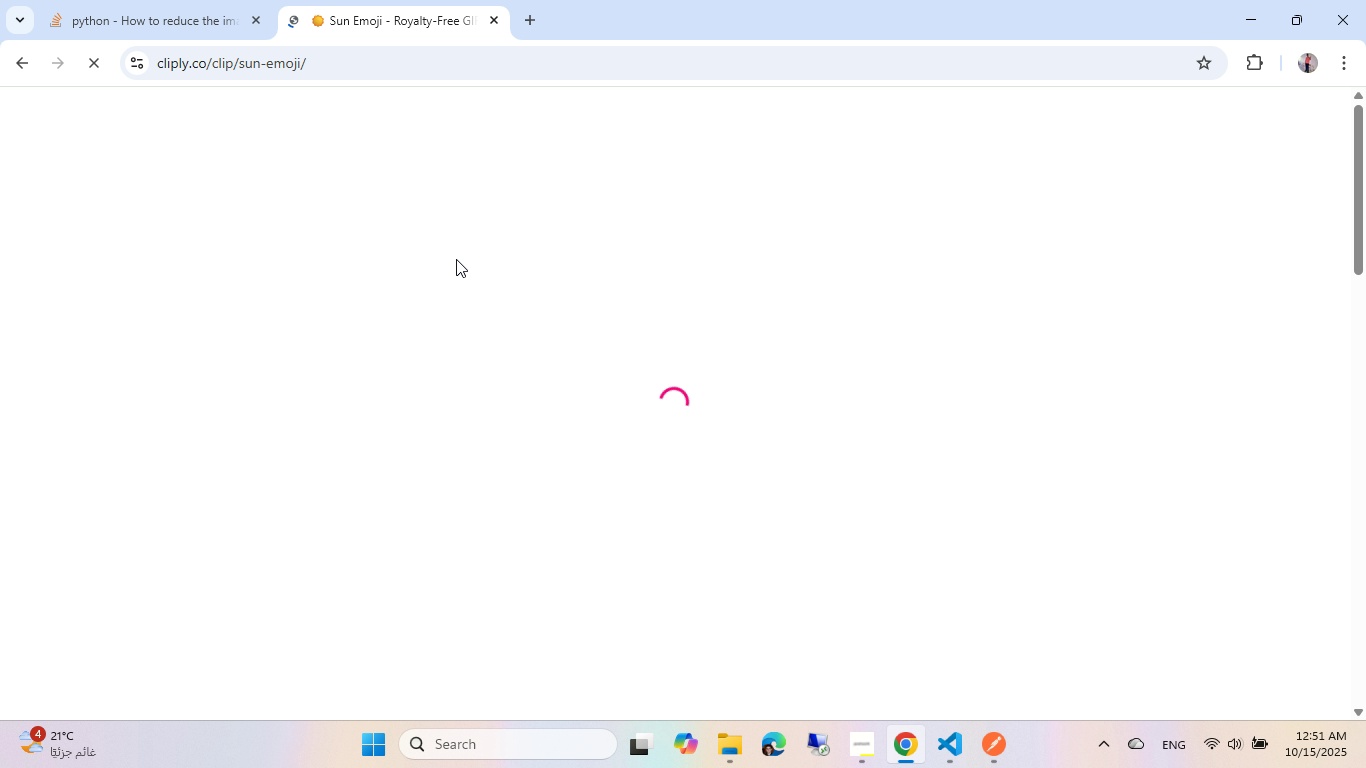 
wait(7.3)
 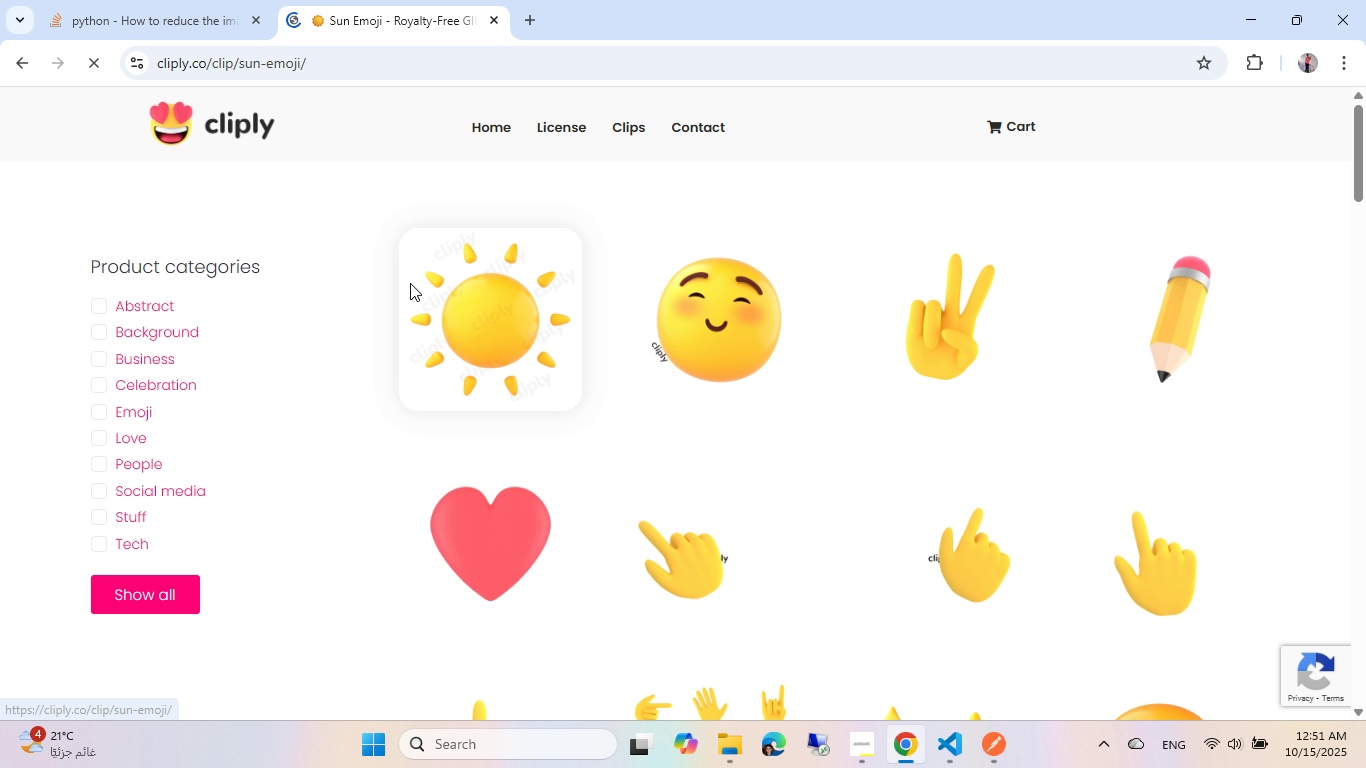 
scroll: coordinate [462, 272], scroll_direction: down, amount: 10.0
 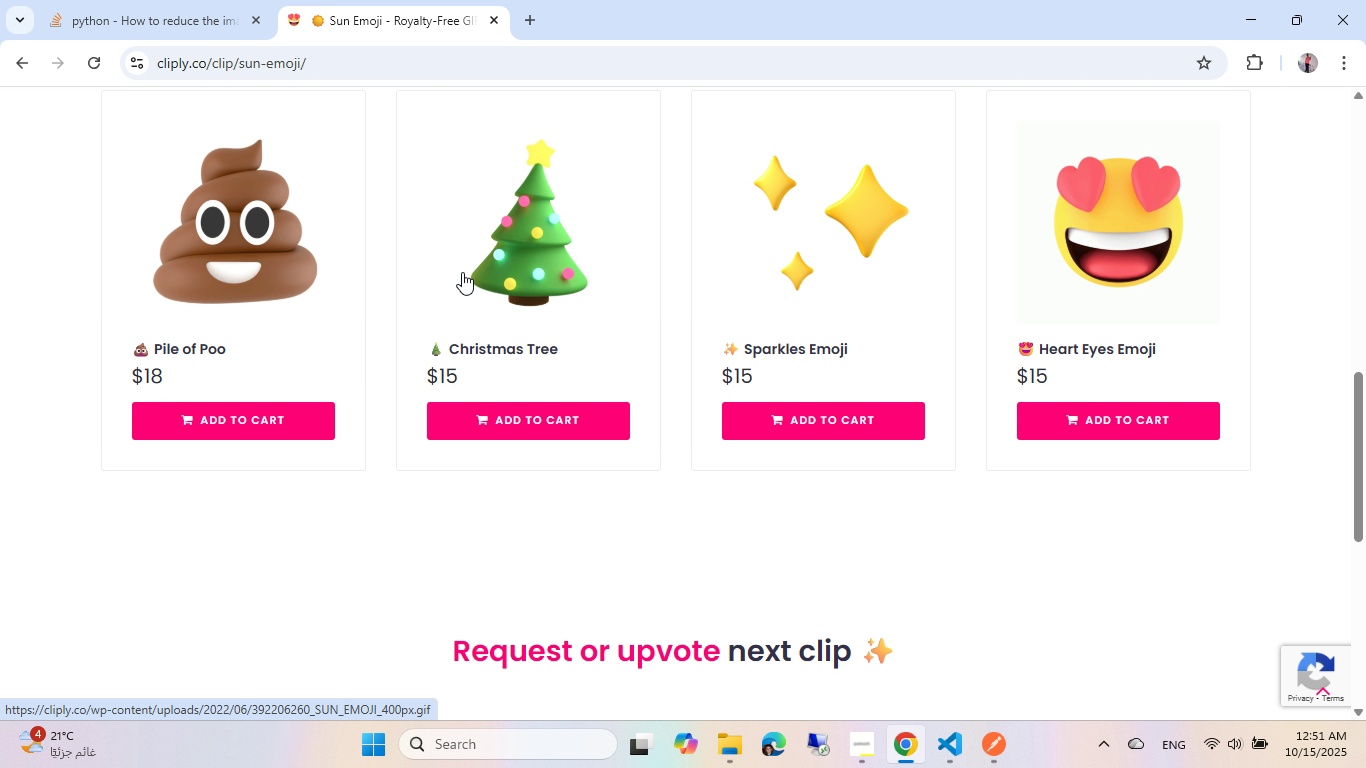 
scroll: coordinate [462, 272], scroll_direction: up, amount: 10.0
 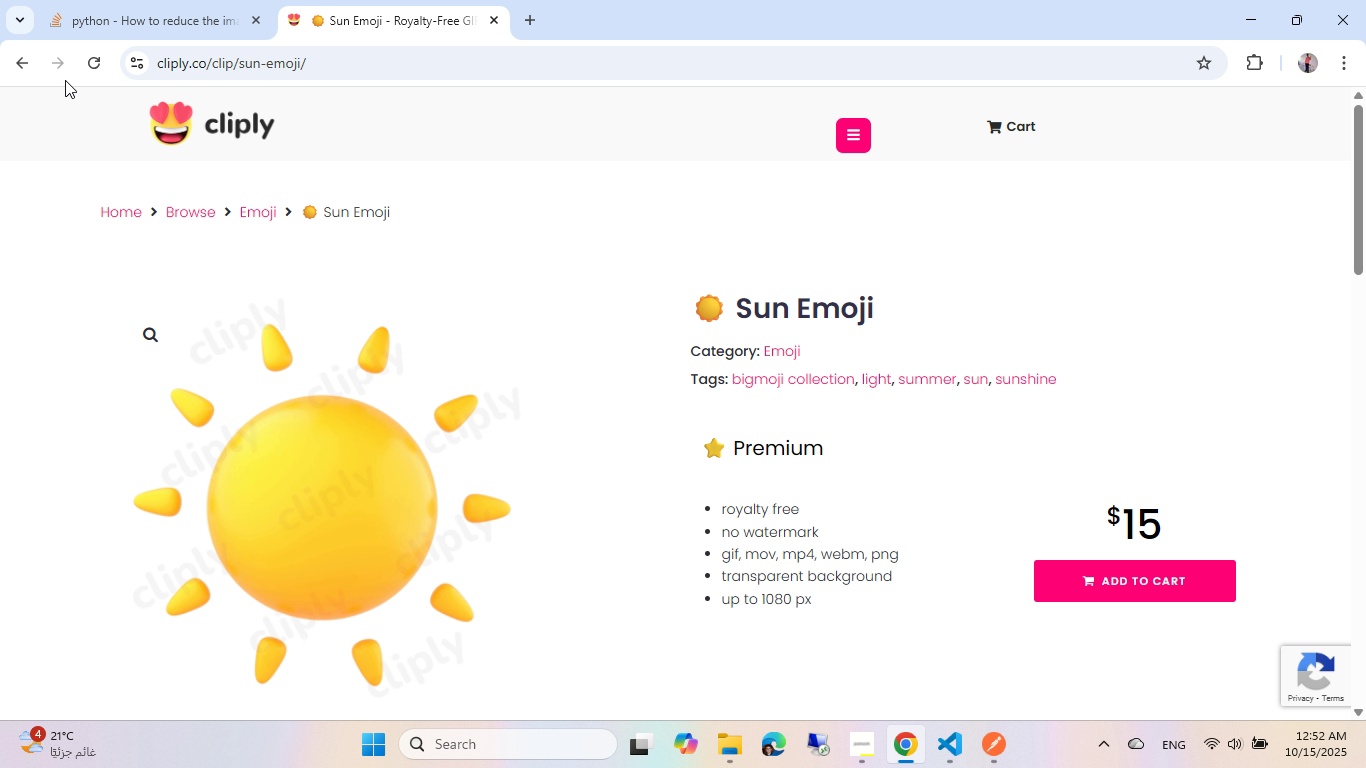 
right_click([16, 45])
 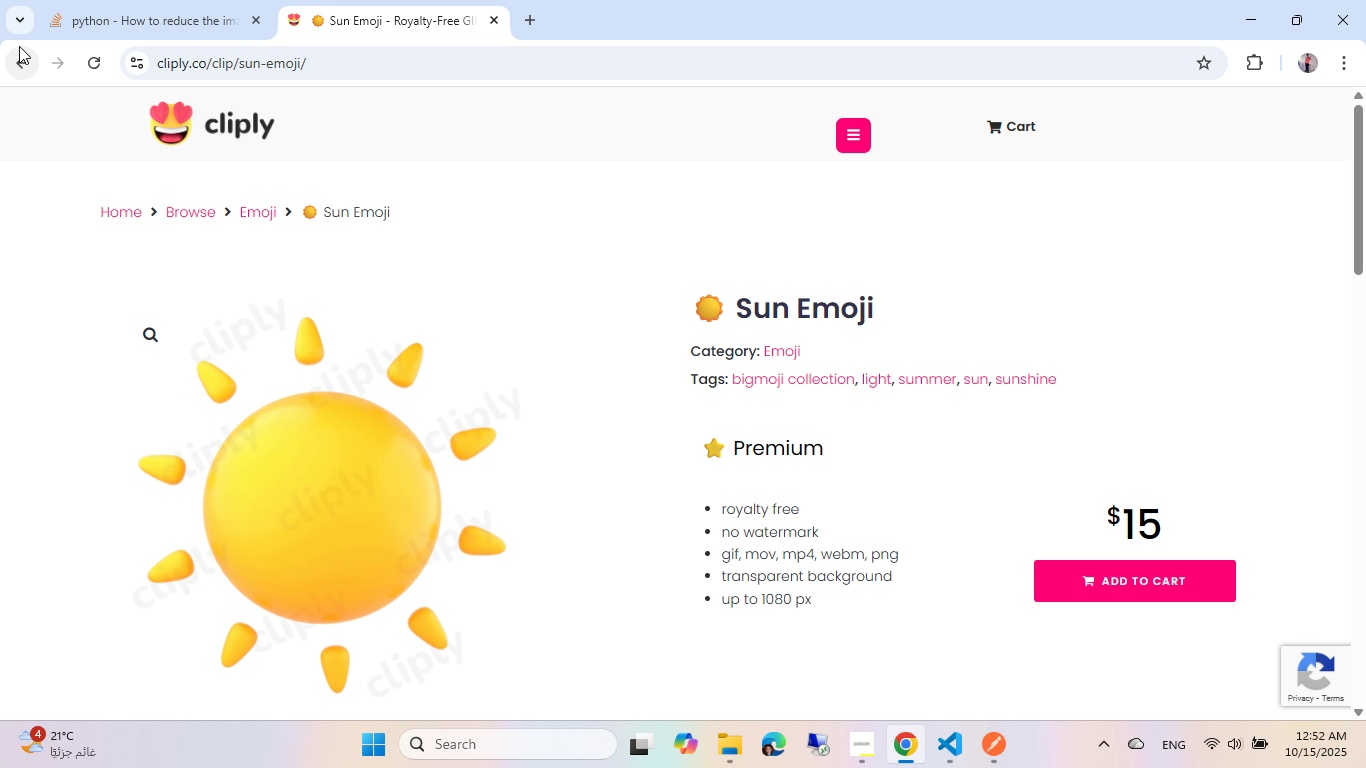 
right_click([17, 46])
 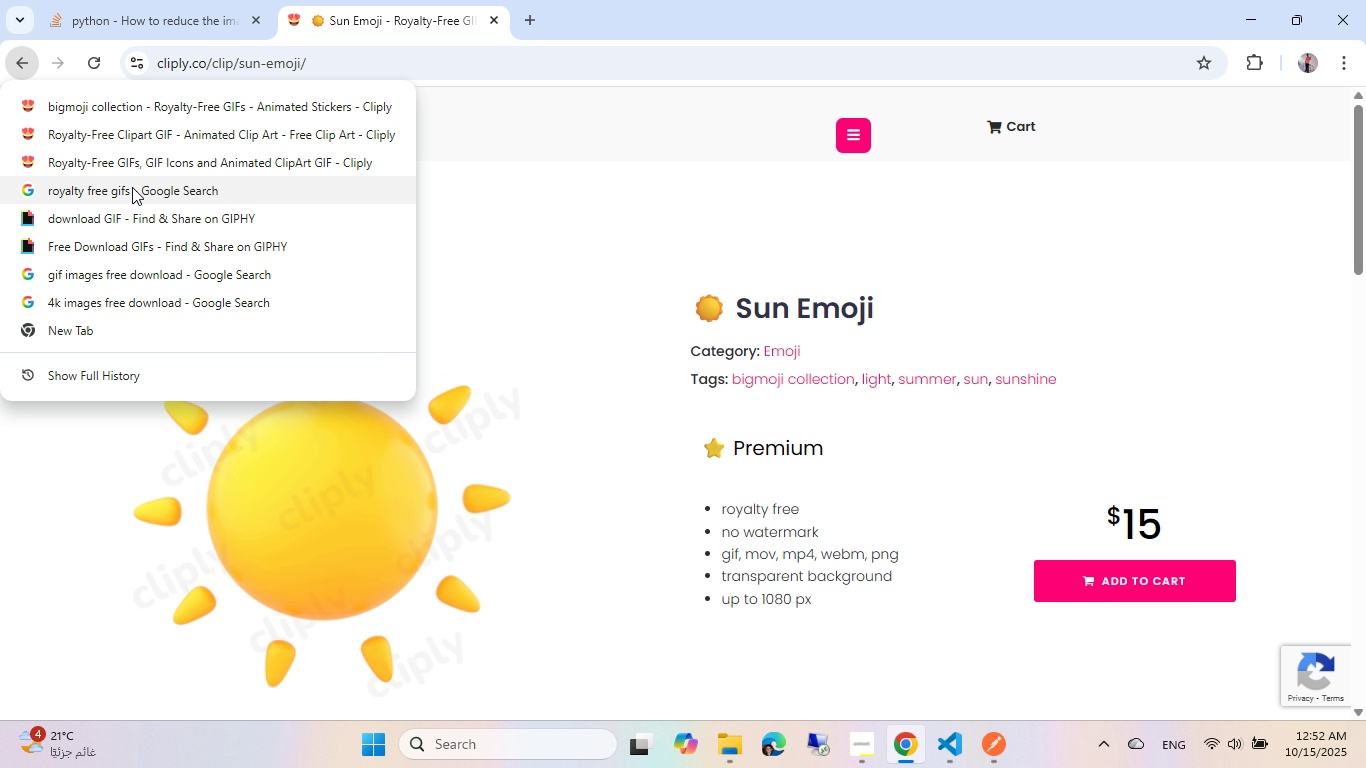 
left_click([133, 186])
 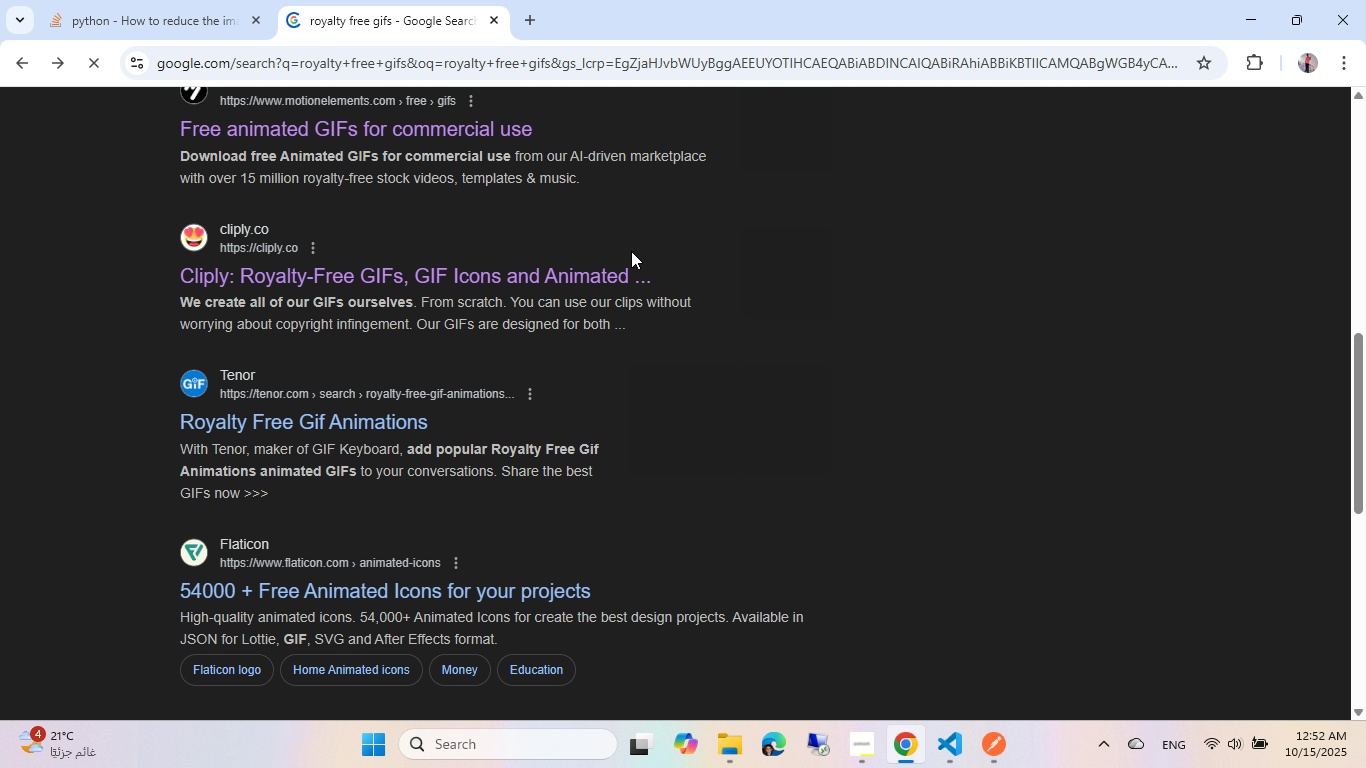 
scroll: coordinate [461, 261], scroll_direction: down, amount: 6.0
 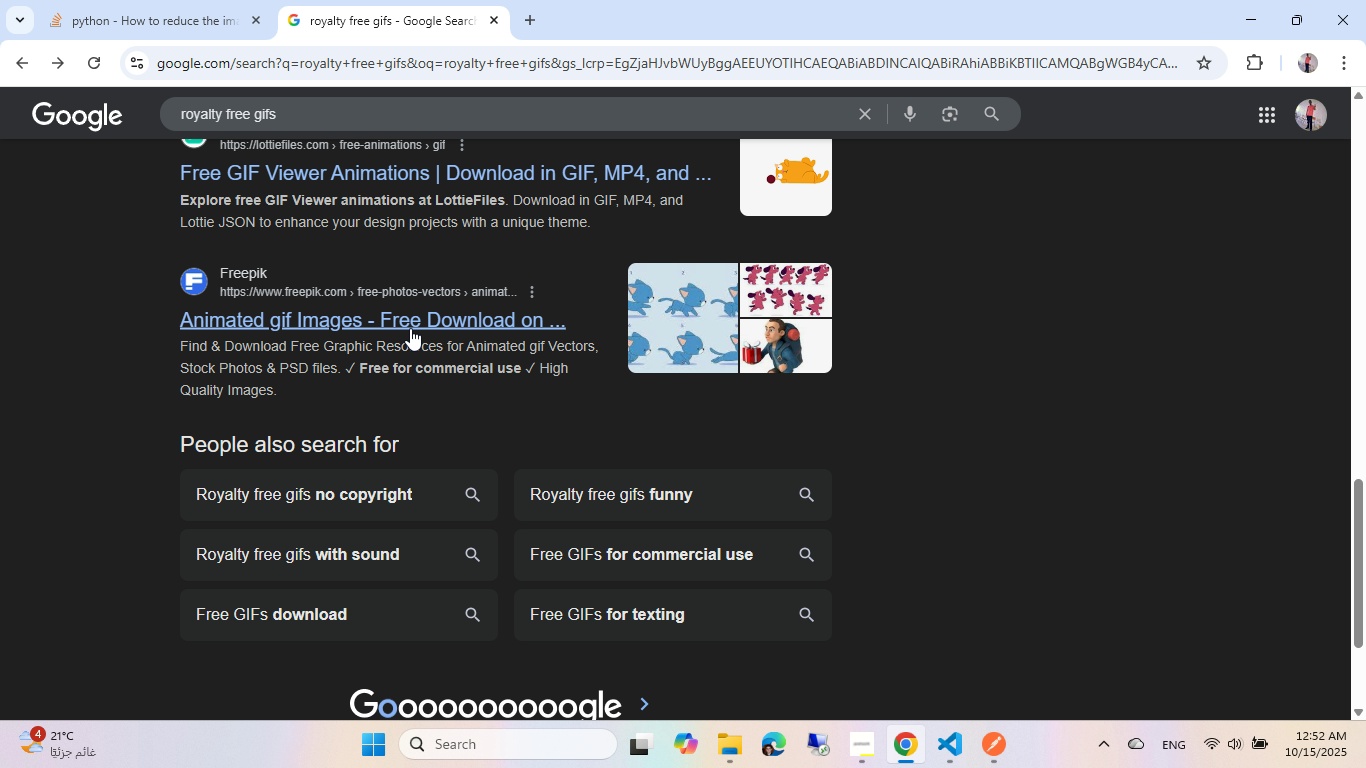 
wait(6.54)
 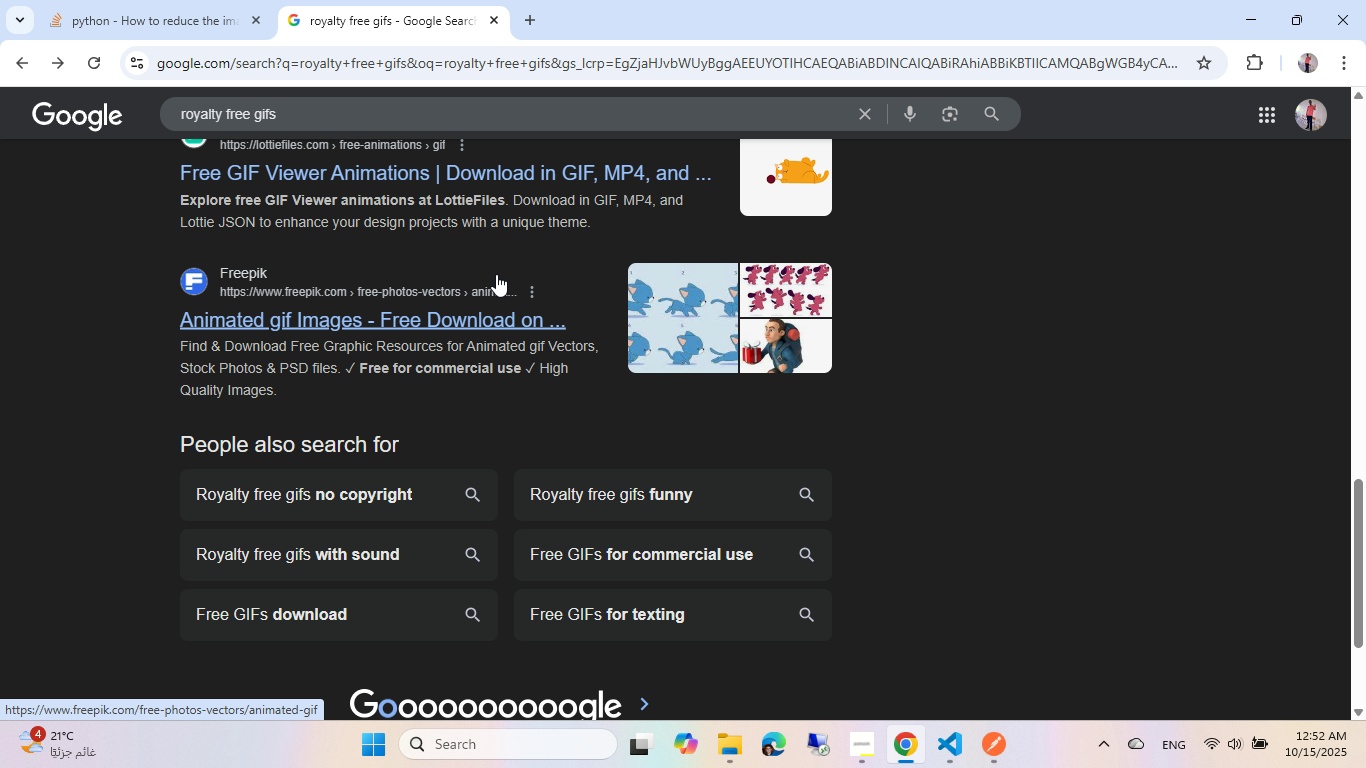 
left_click([410, 328])
 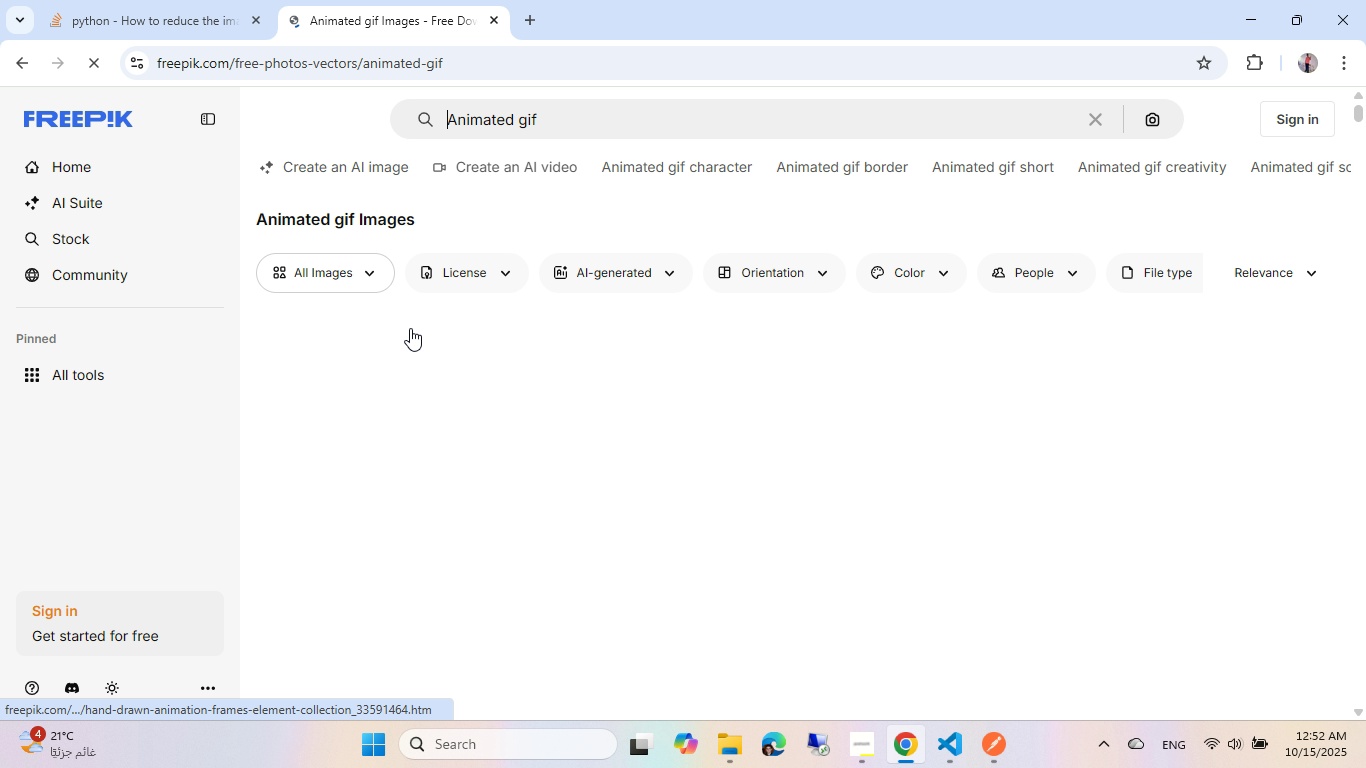 
scroll: coordinate [410, 328], scroll_direction: down, amount: 1.0
 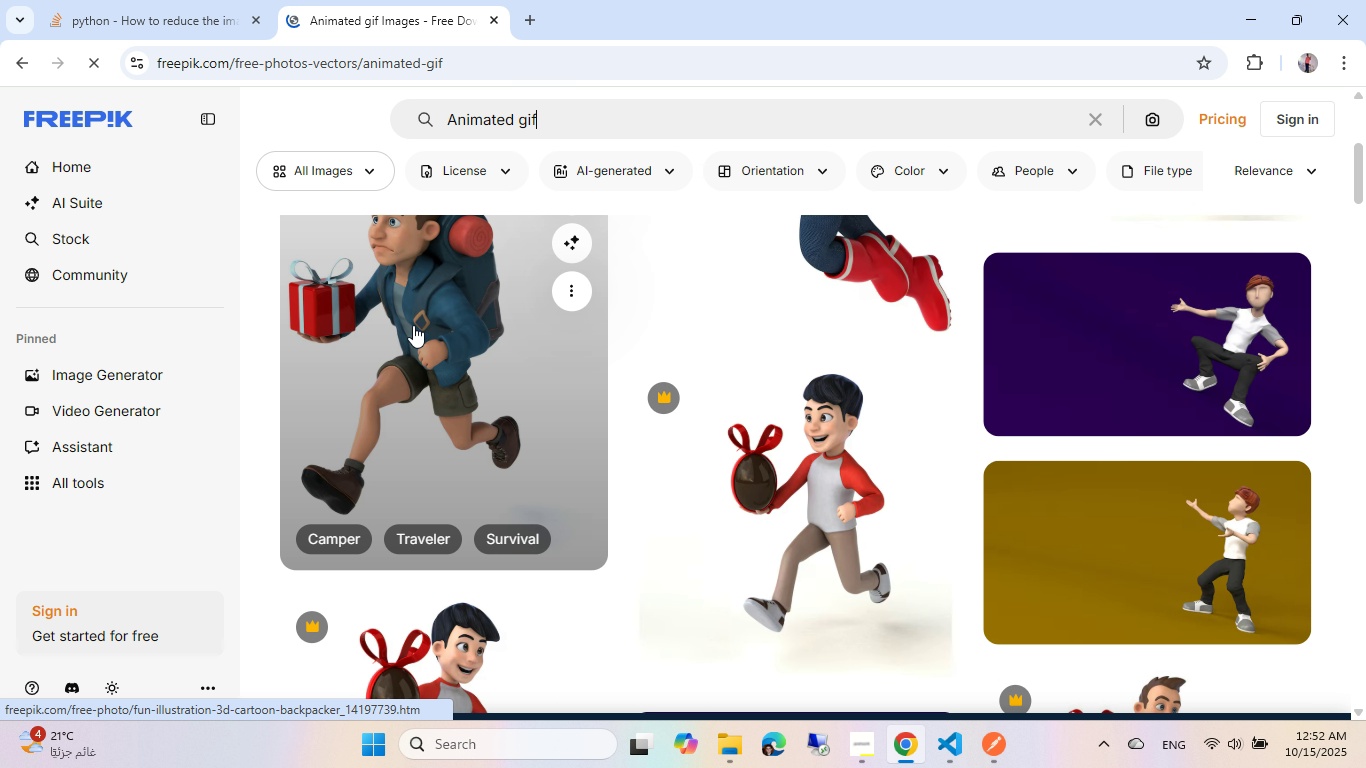 
scroll: coordinate [530, 300], scroll_direction: up, amount: 4.0
 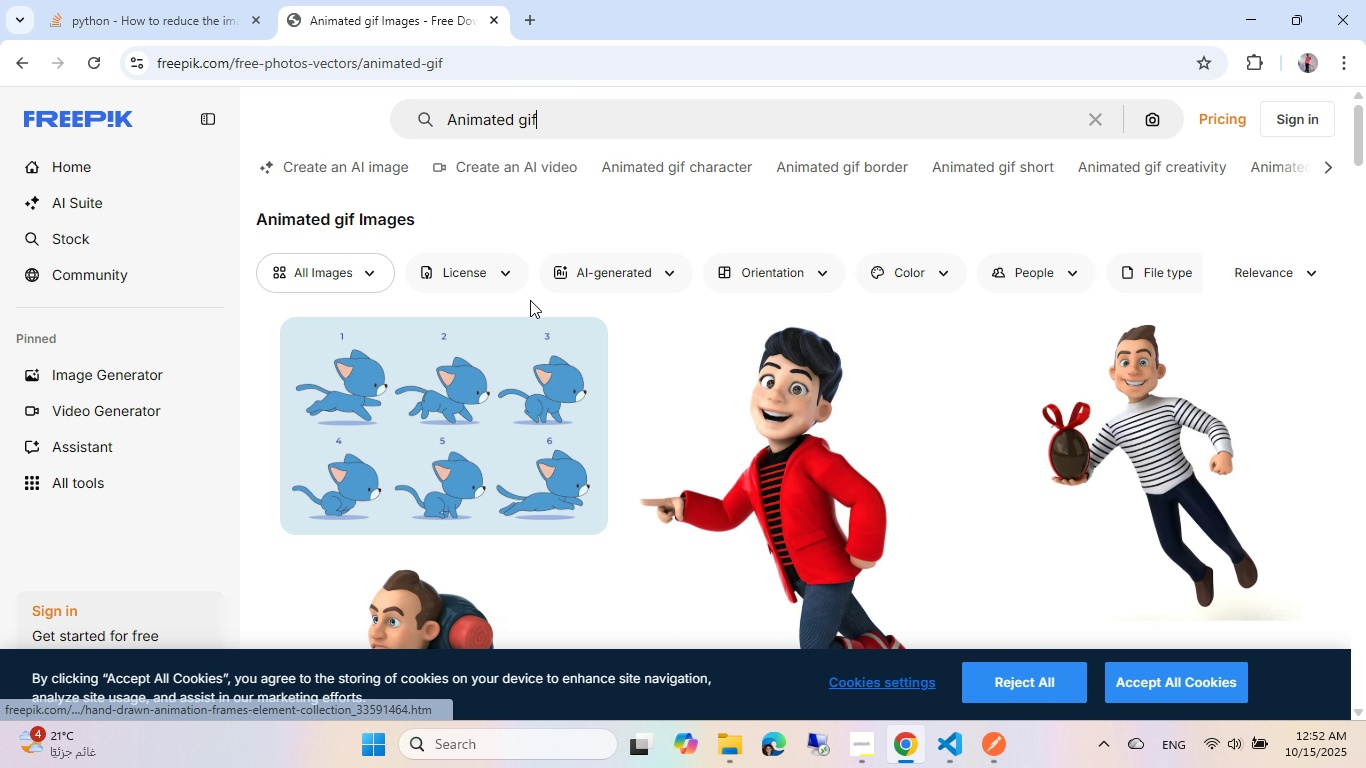 
scroll: coordinate [530, 300], scroll_direction: down, amount: 1.0
 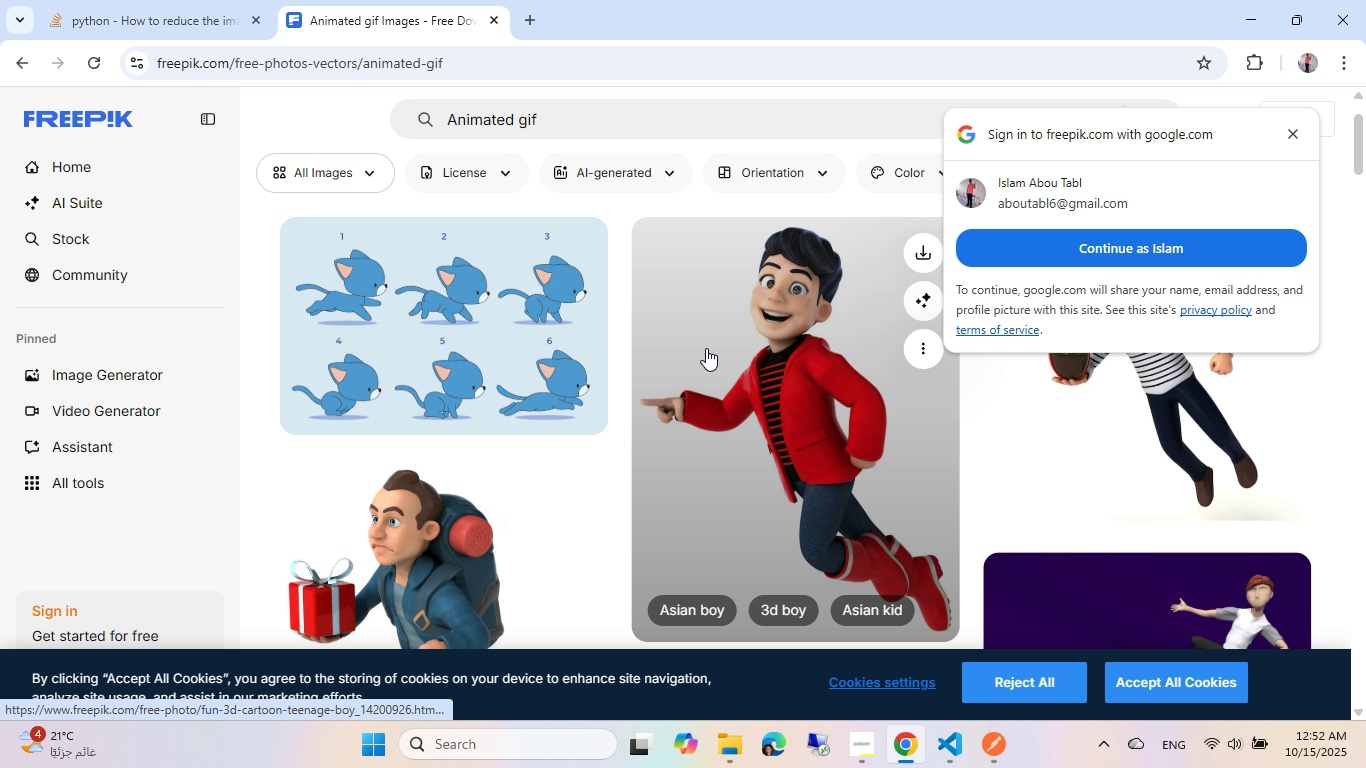 
left_click([706, 348])
 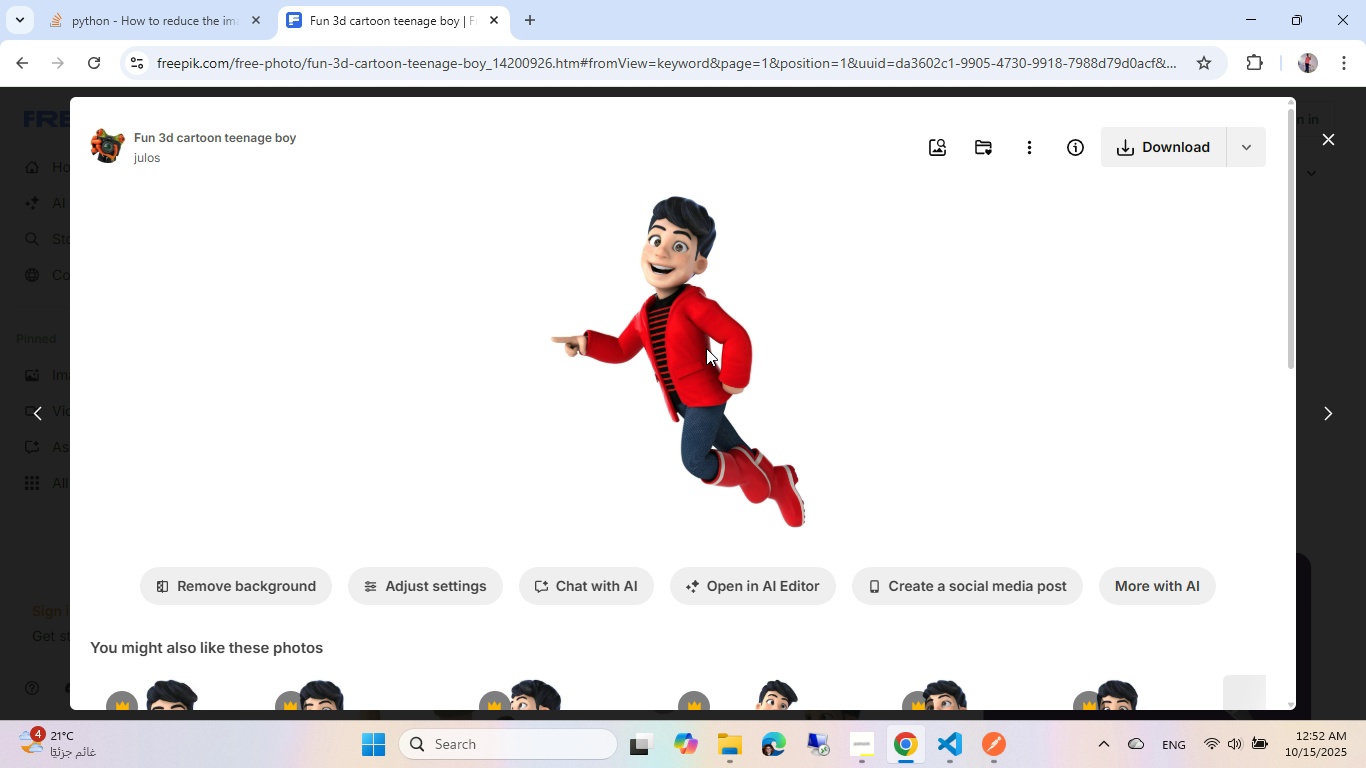 
scroll: coordinate [706, 348], scroll_direction: down, amount: 2.0
 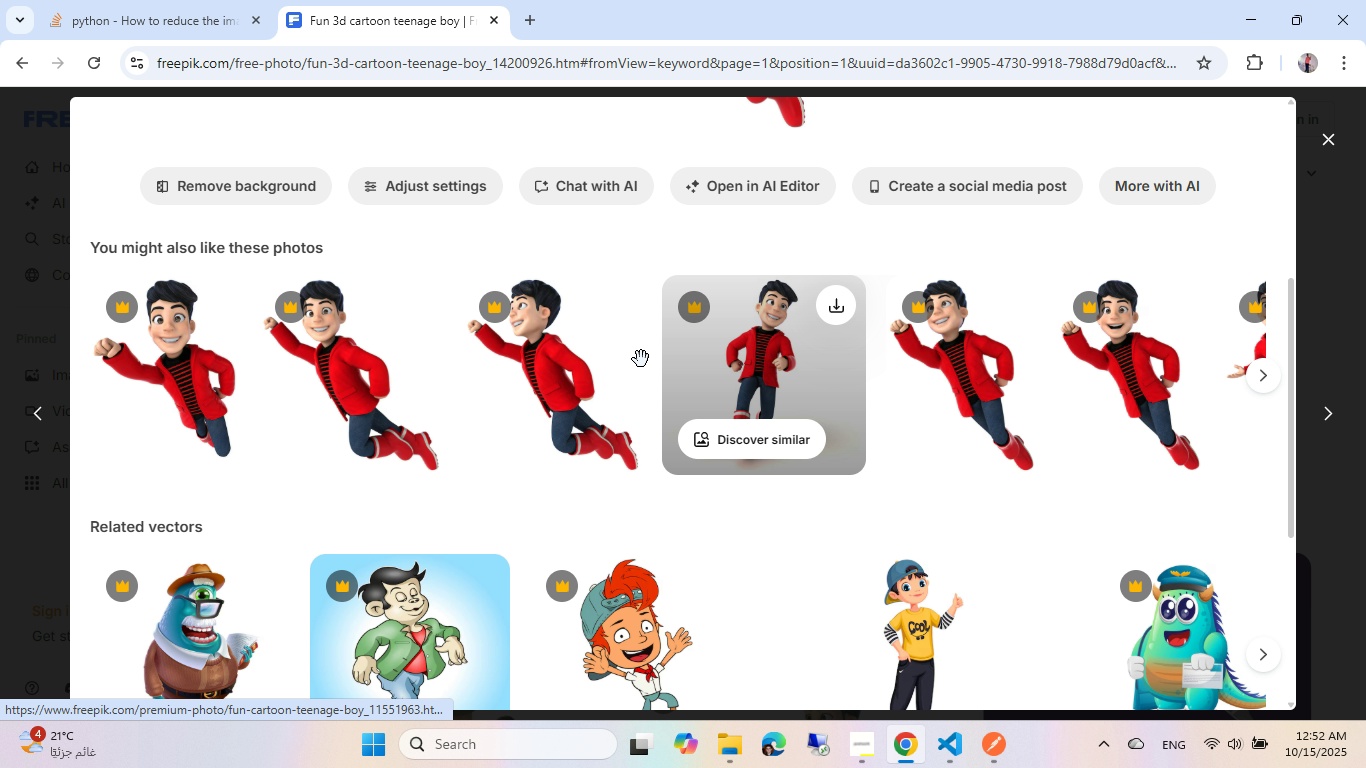 
scroll: coordinate [548, 372], scroll_direction: up, amount: 7.0
 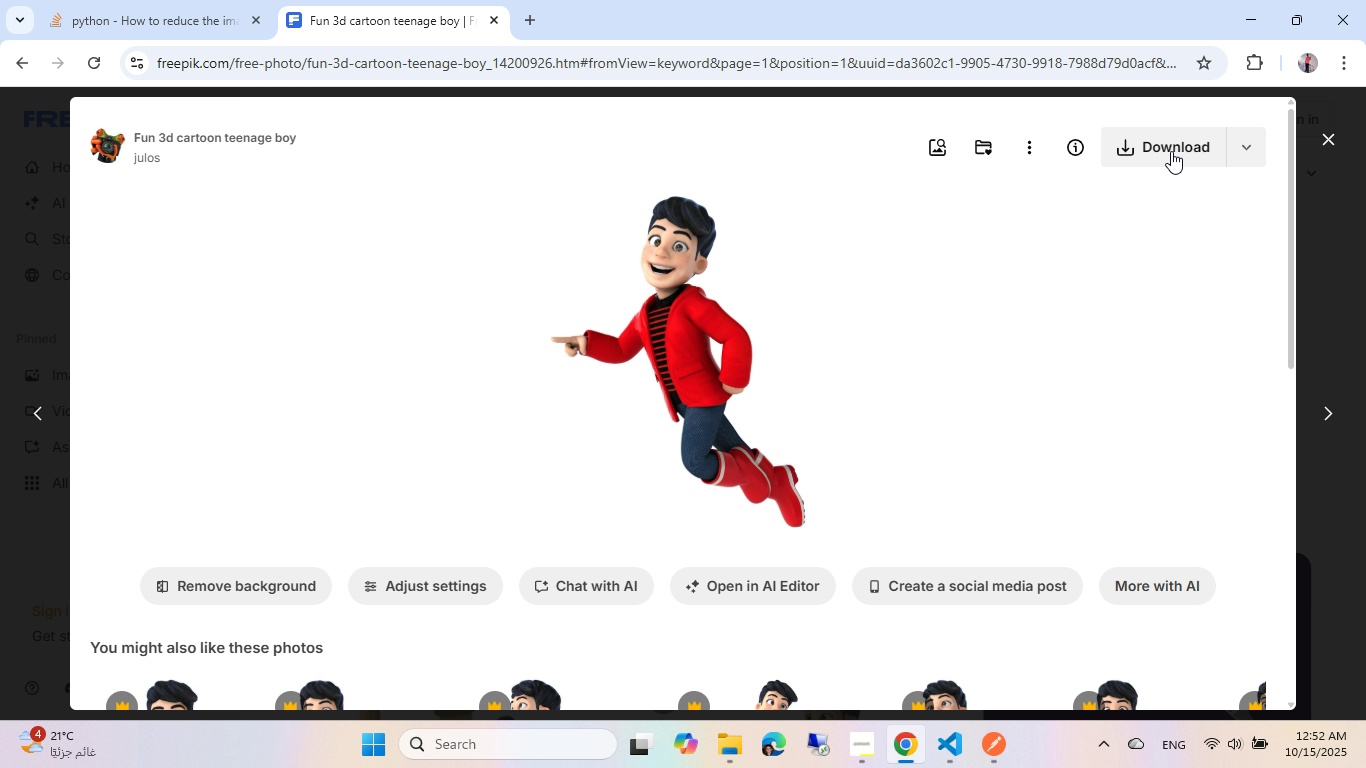 
left_click([1248, 144])
 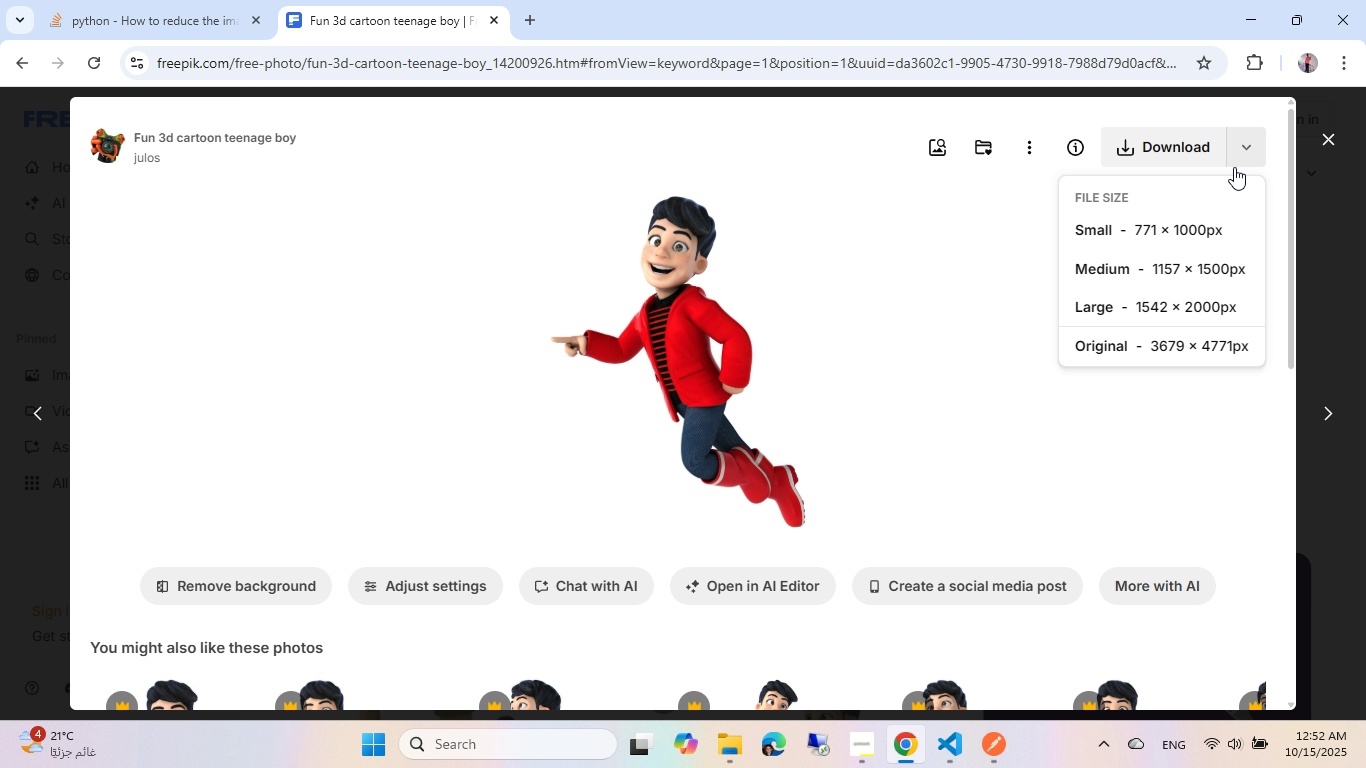 
mouse_move([1180, 270])
 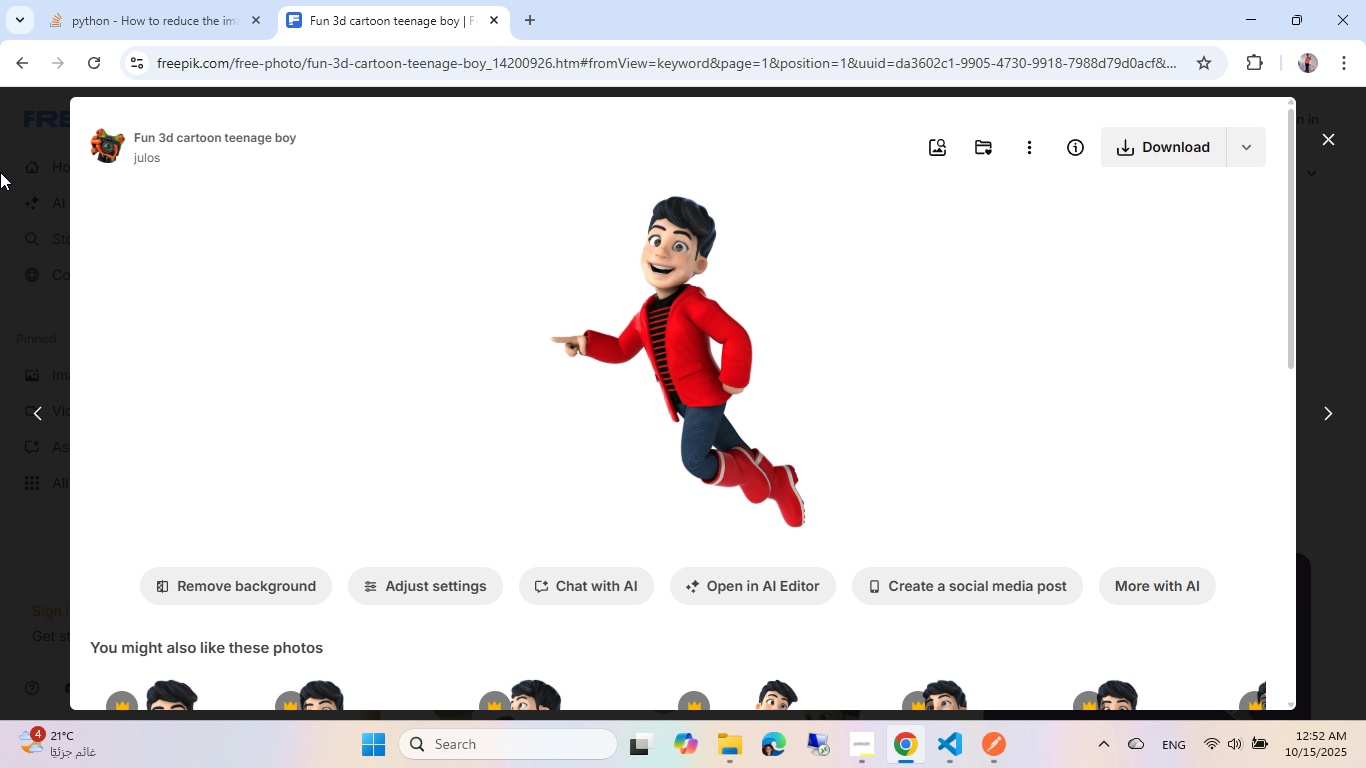 
left_click([0, 172])
 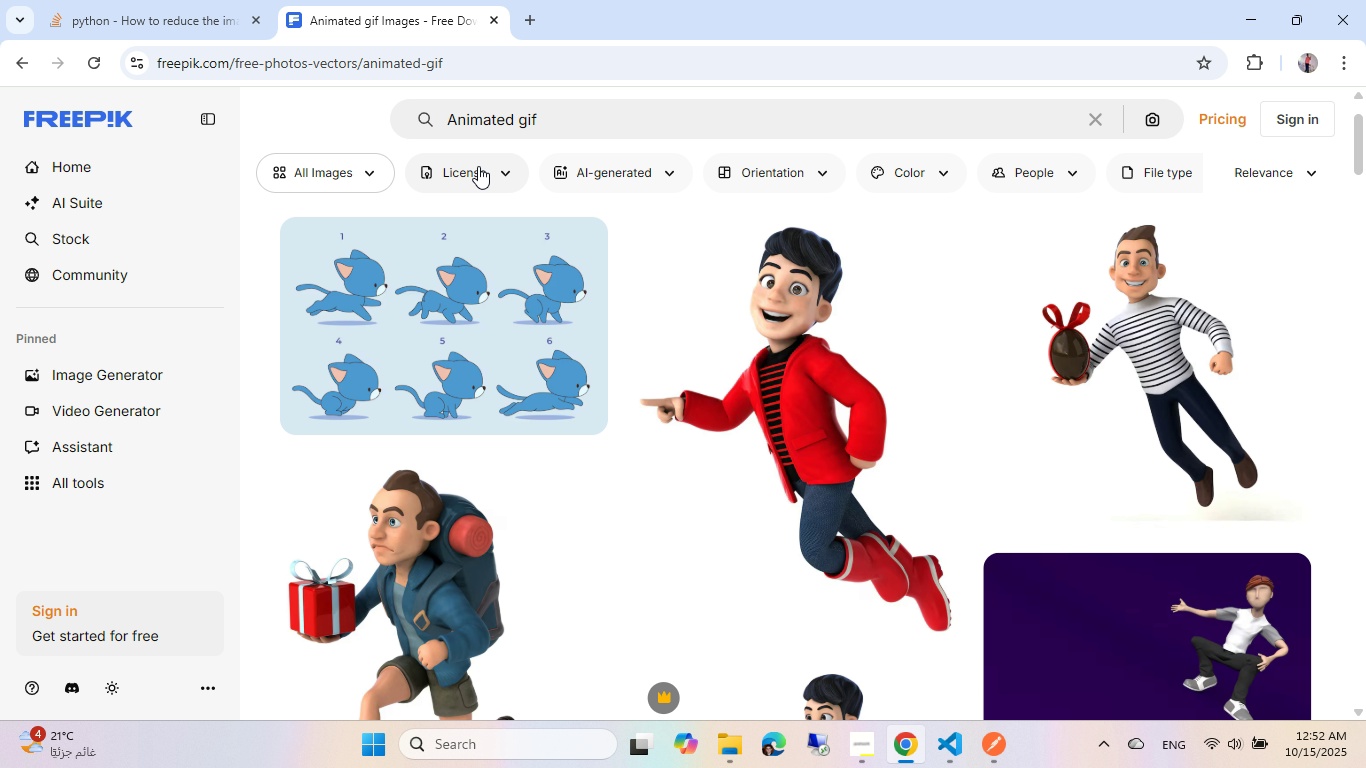 
mouse_move([803, 316])
 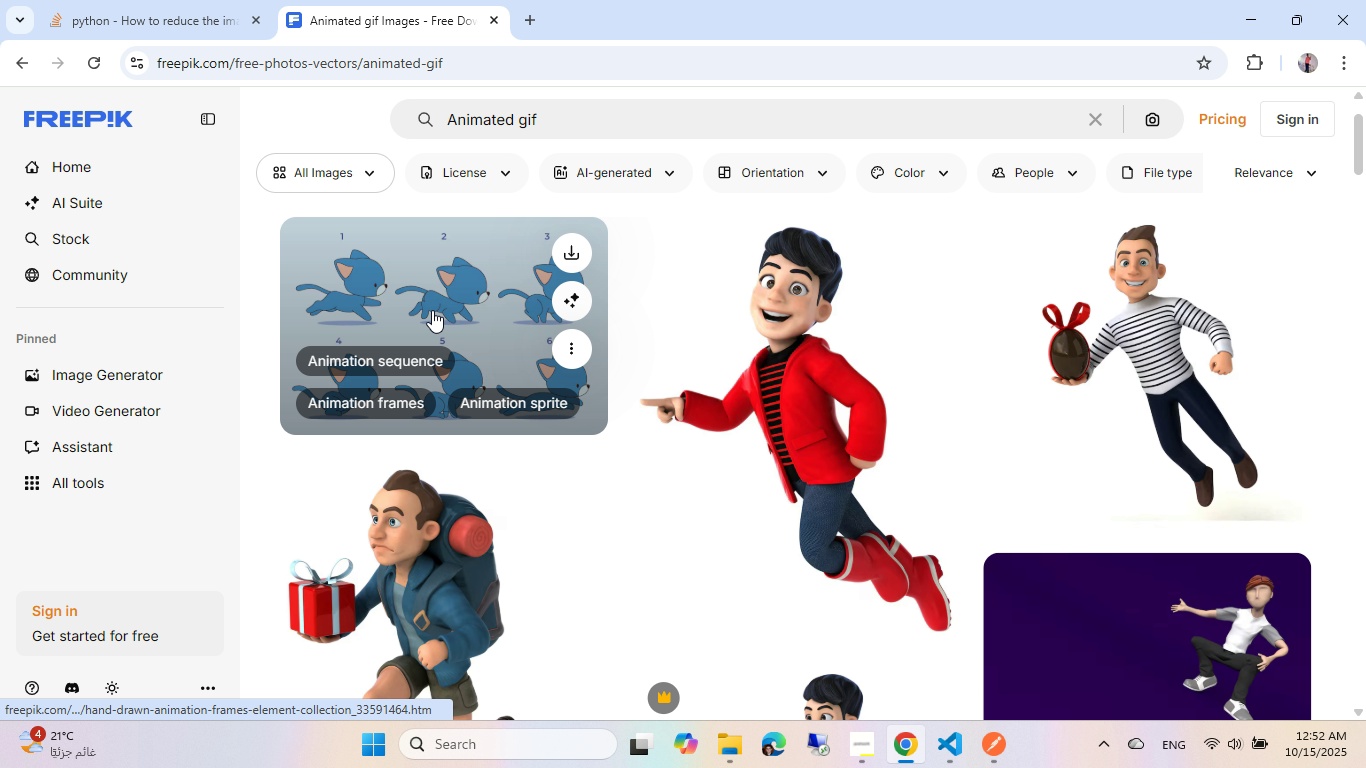 
left_click([773, 281])
 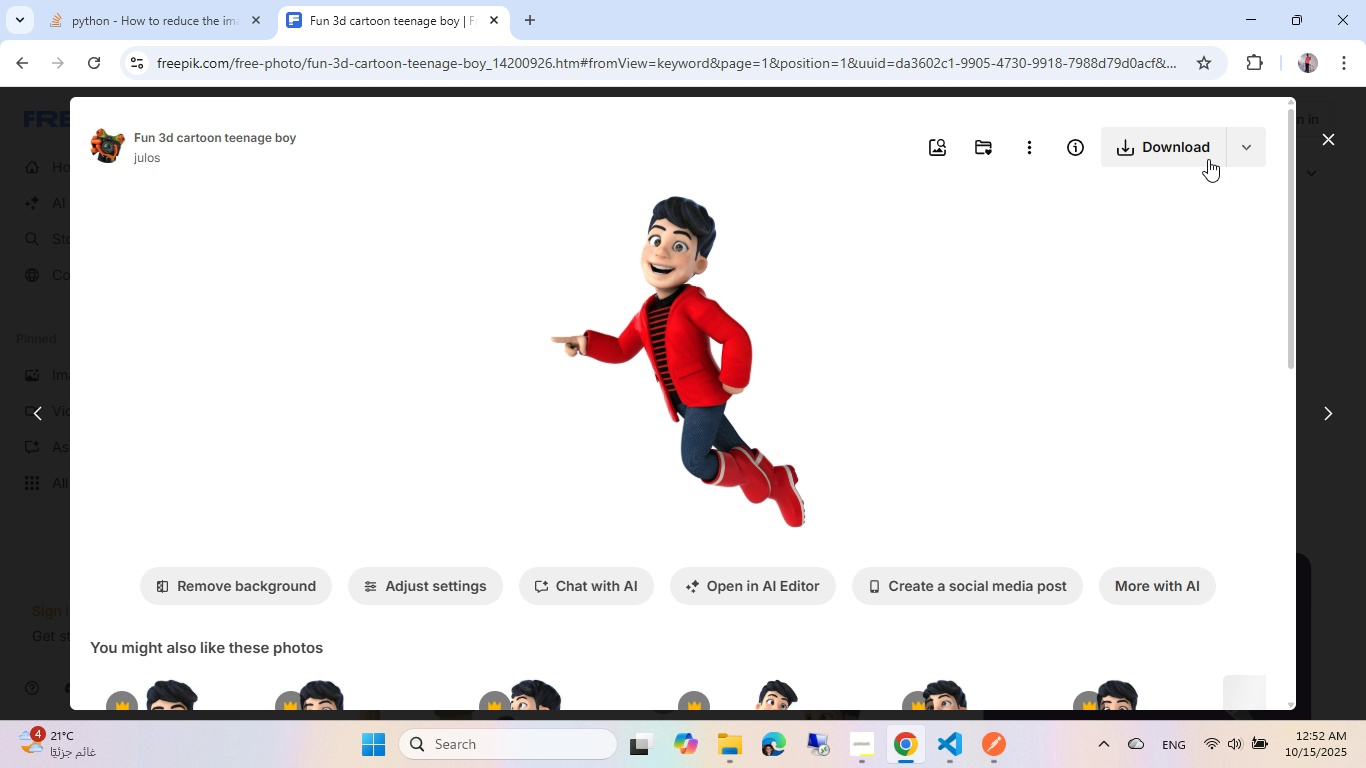 
left_click([1237, 152])
 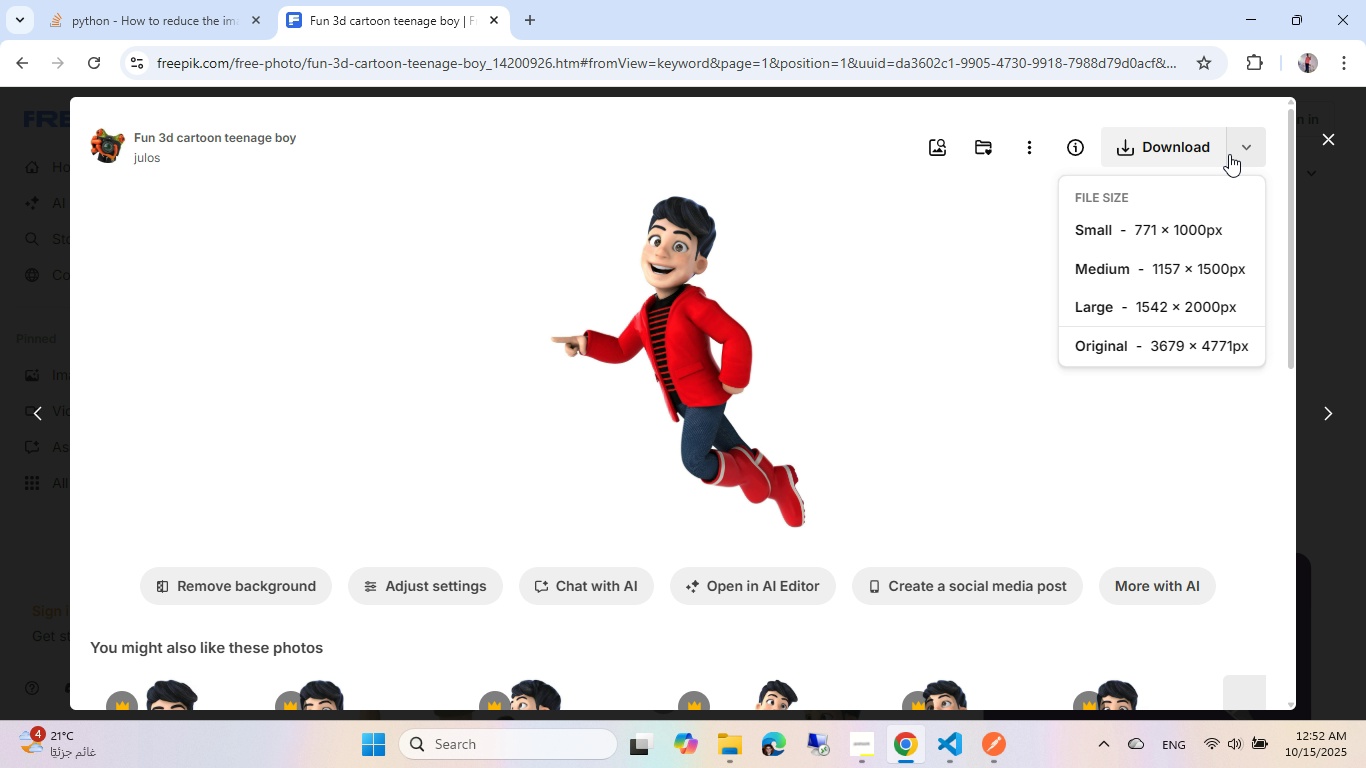 
mouse_move([1157, 171])
 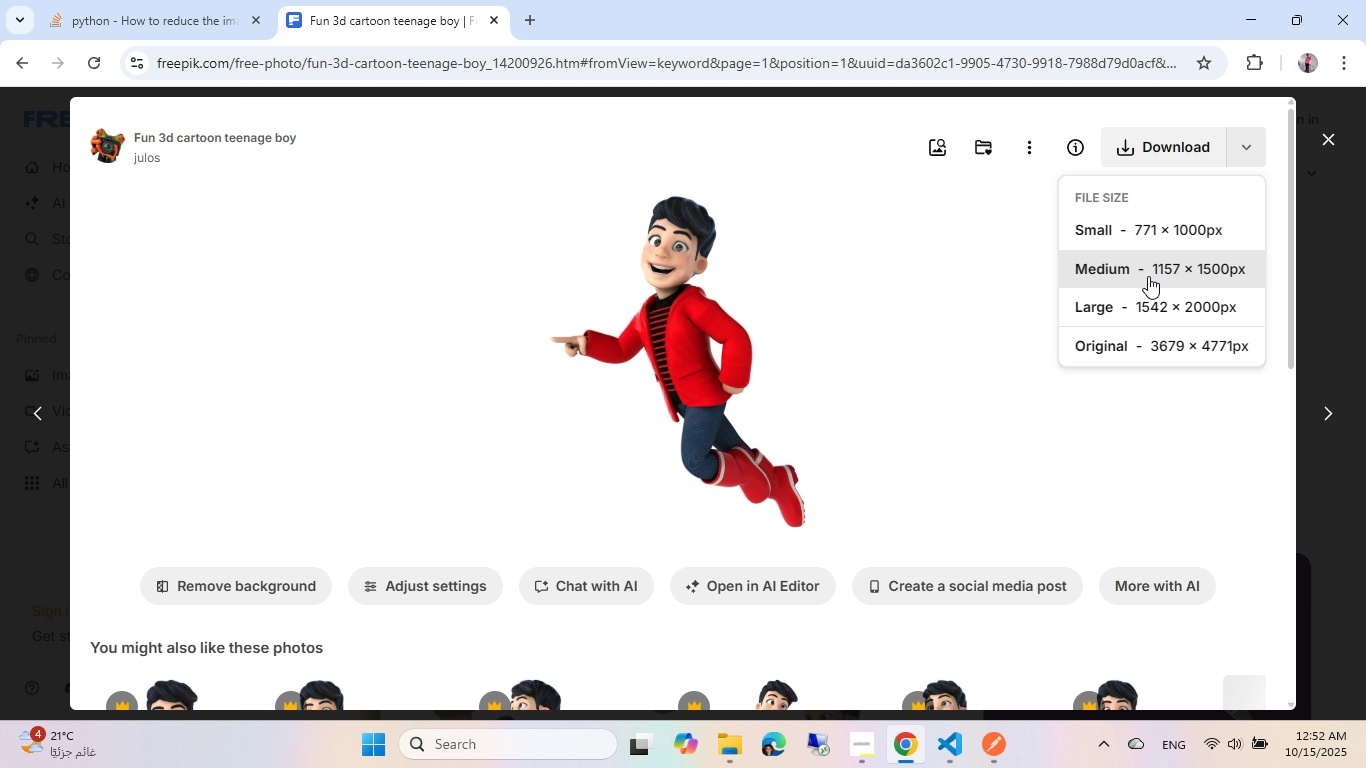 
left_click([1148, 276])
 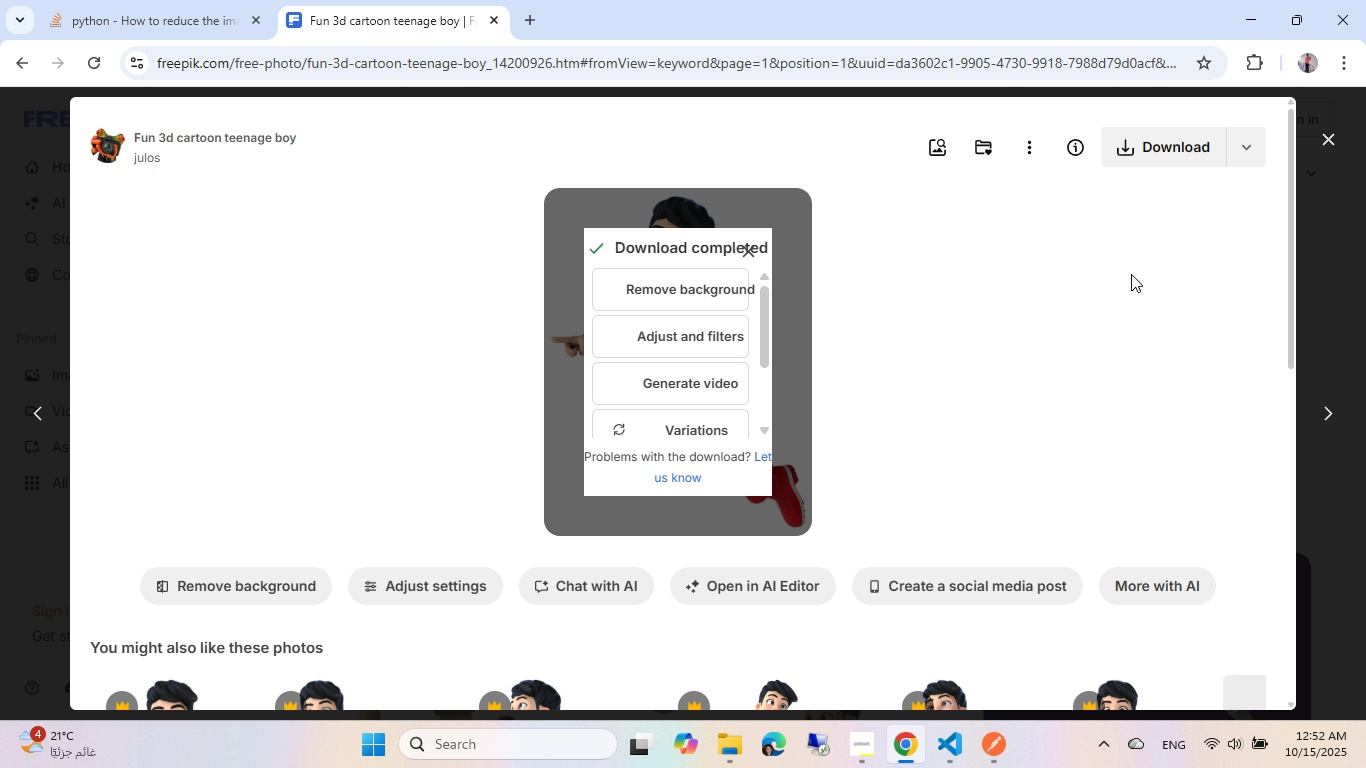 
mouse_move([736, 223])
 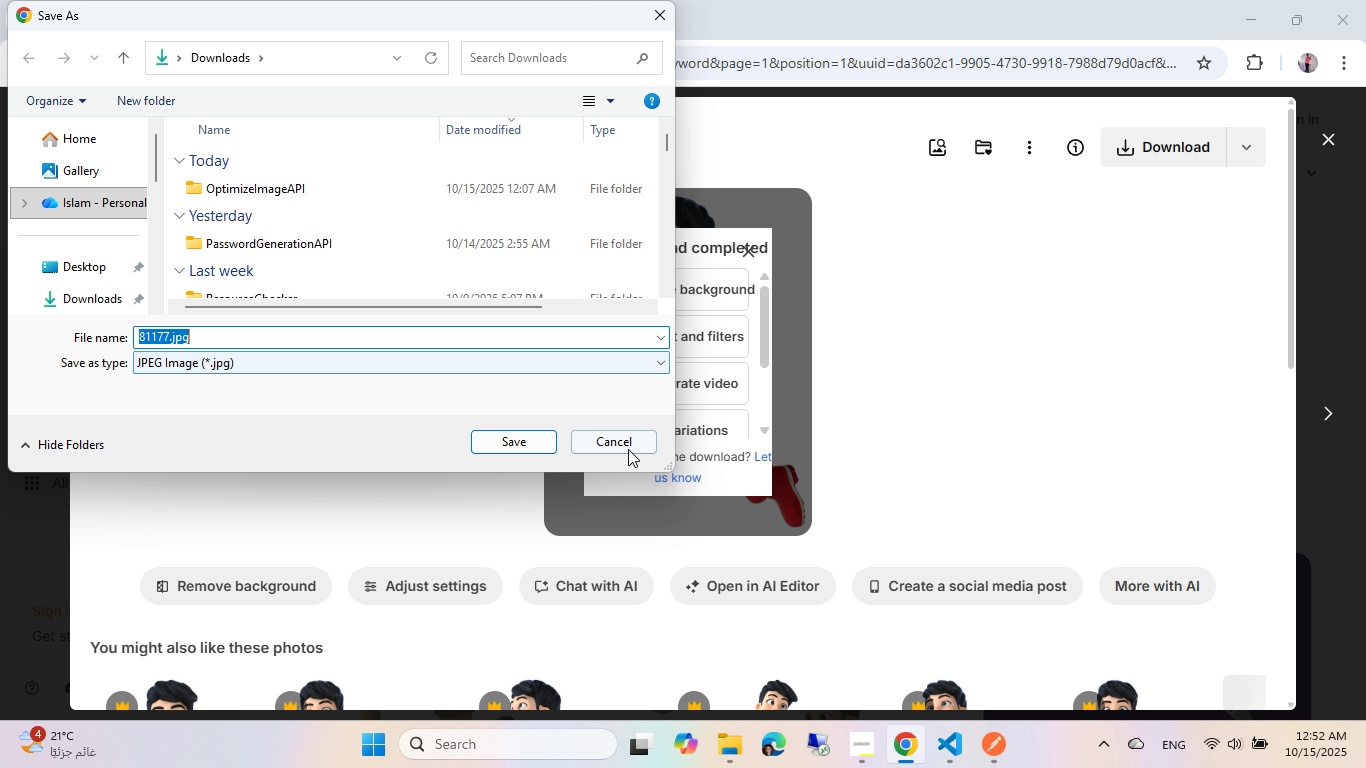 
left_click([628, 449])
 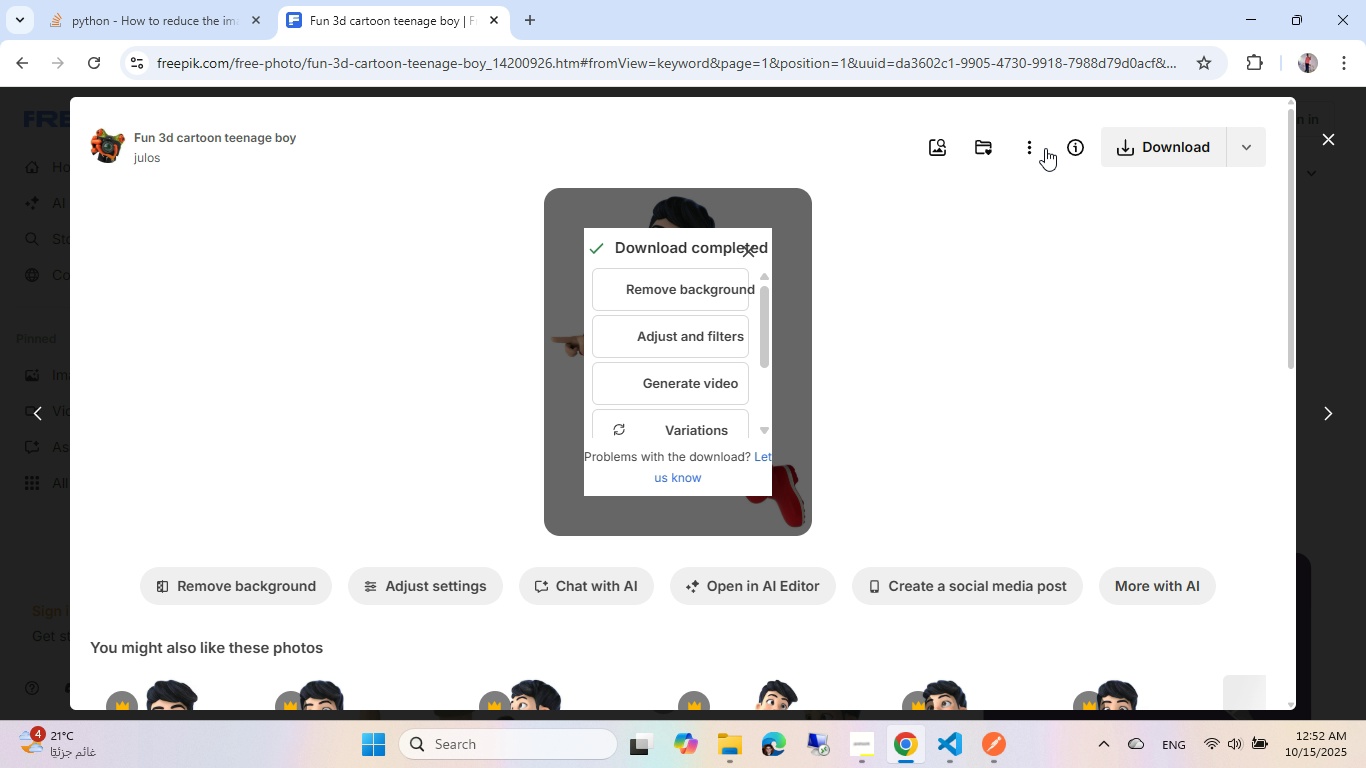 
left_click([1031, 161])
 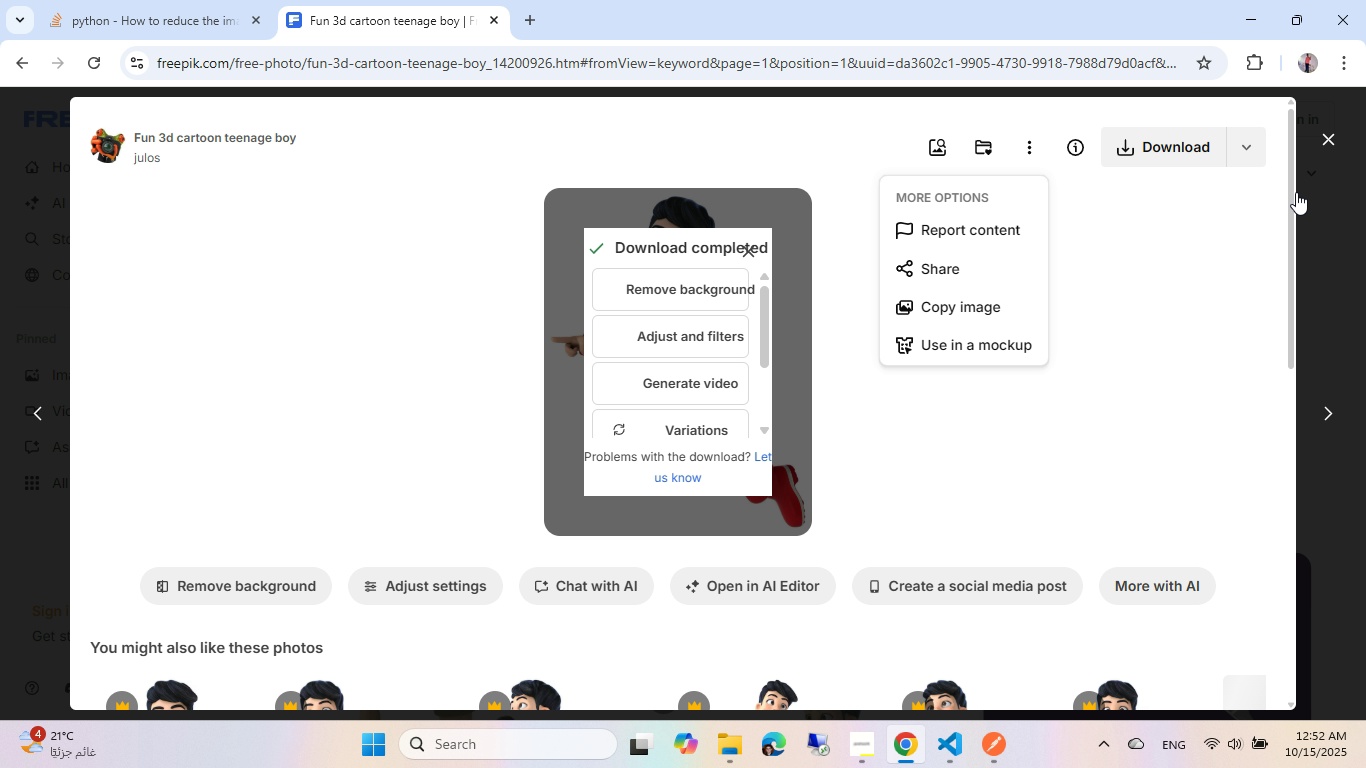 
left_click([1320, 226])
 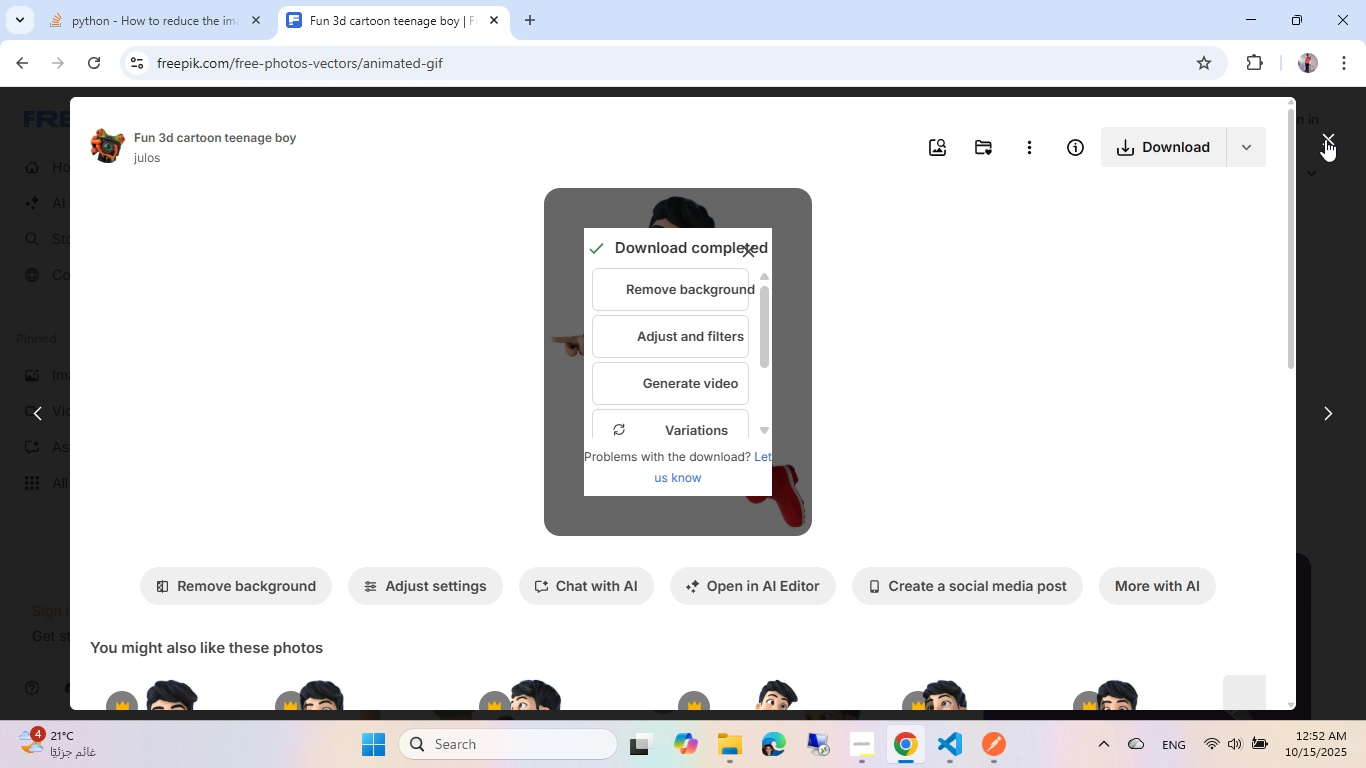 
left_click([1325, 139])
 